 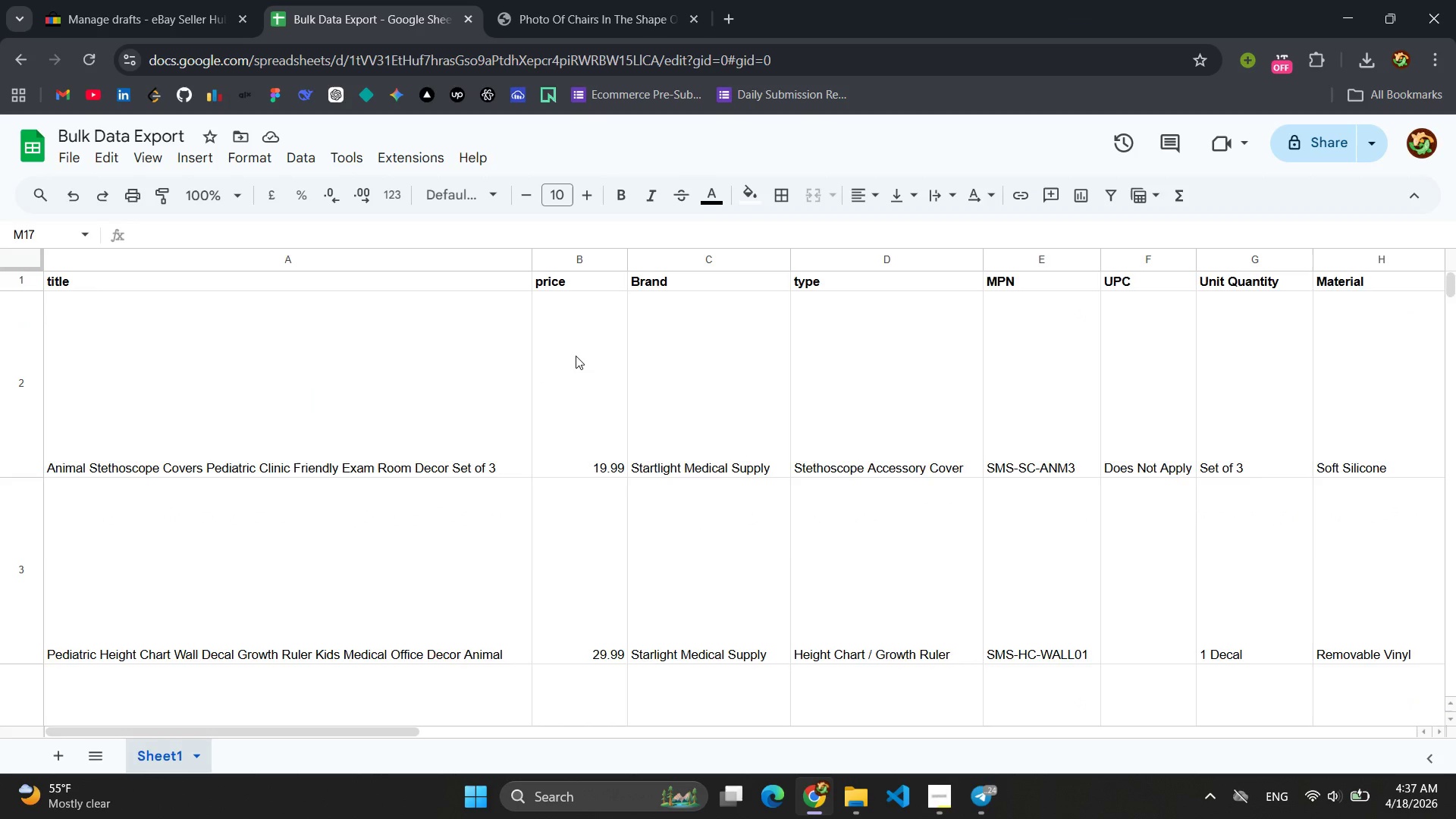 
scroll: coordinate [576, 355], scroll_direction: up, amount: 4.0
 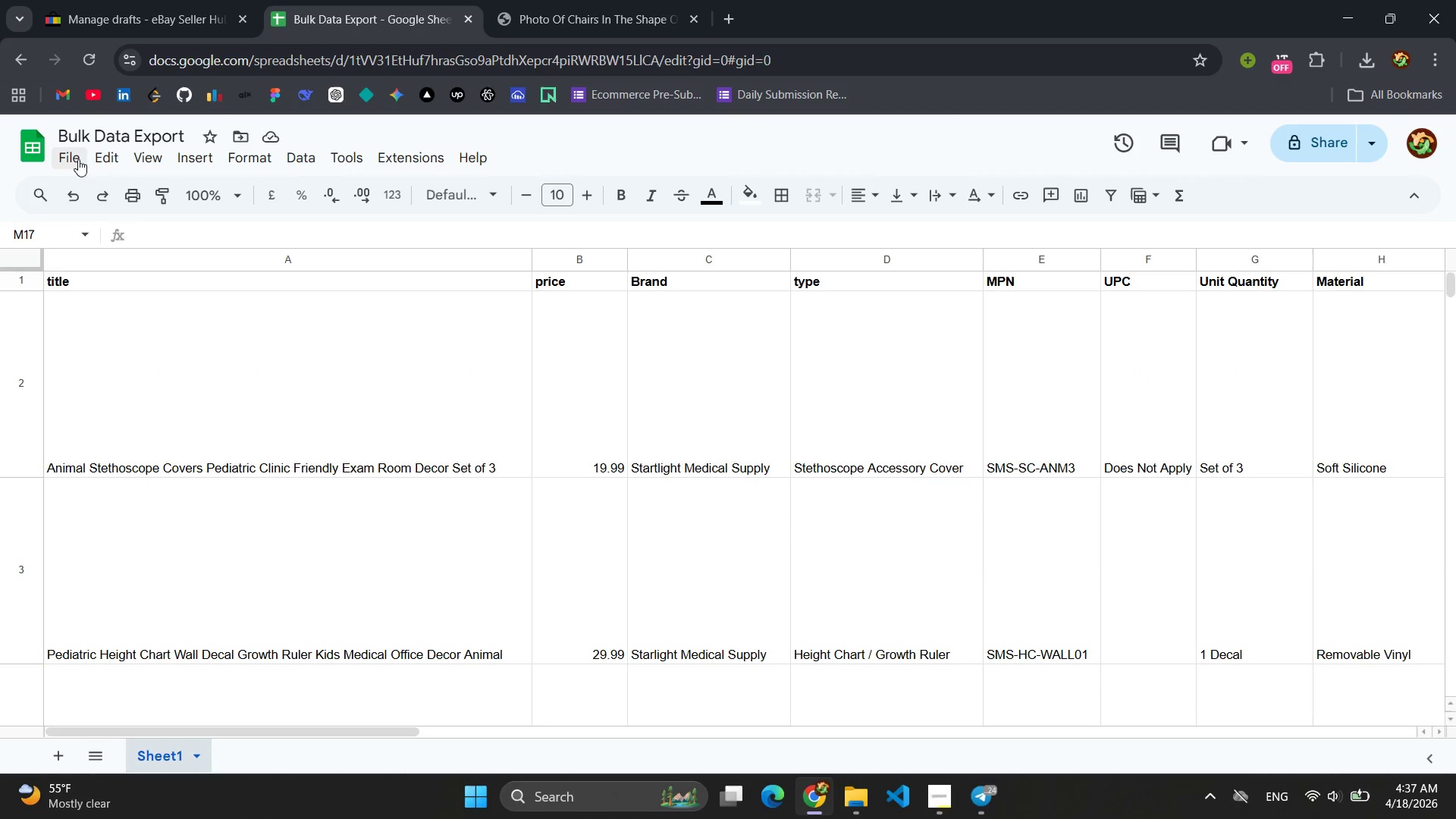 
left_click([71, 155])
 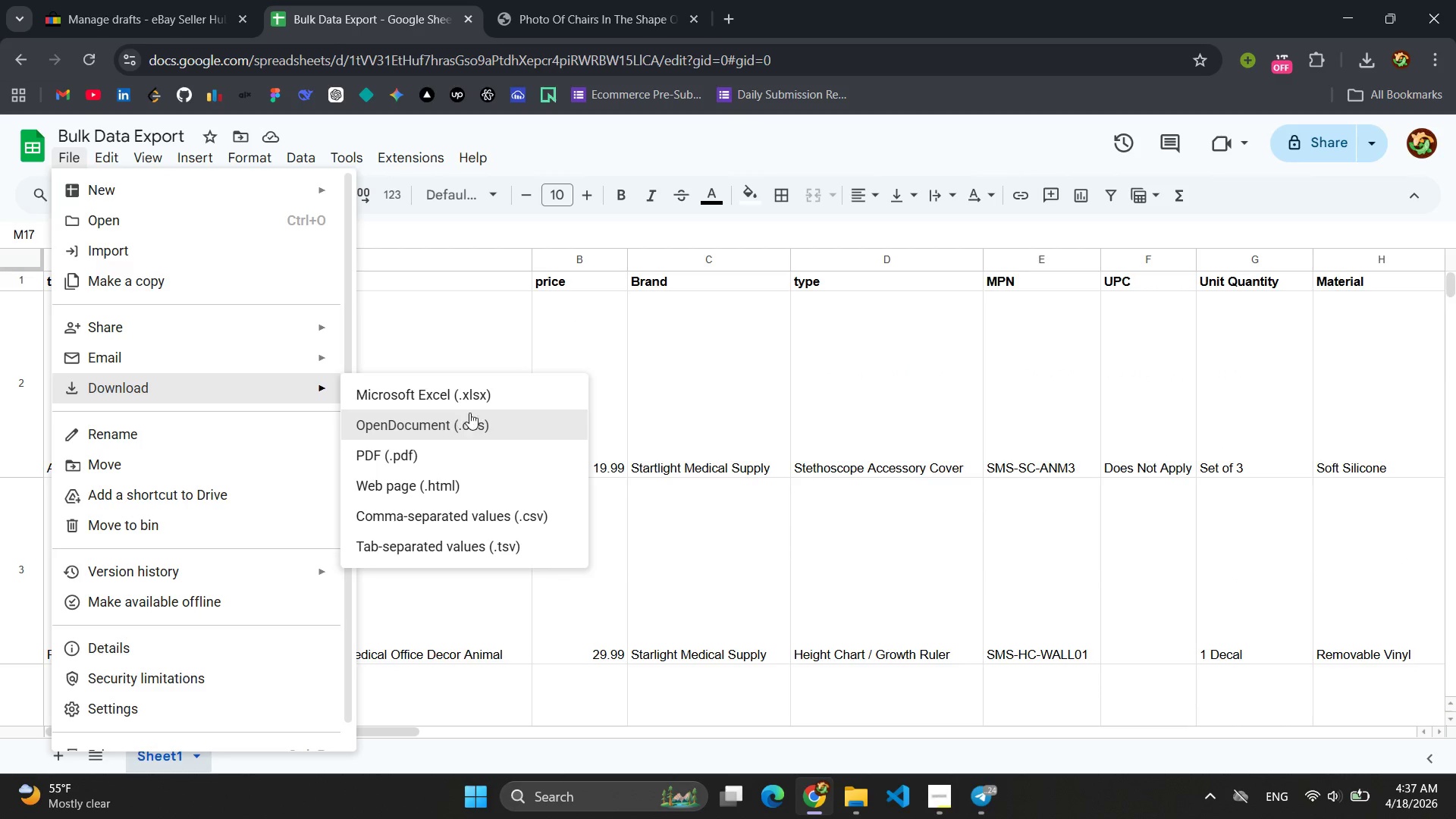 
left_click([502, 507])
 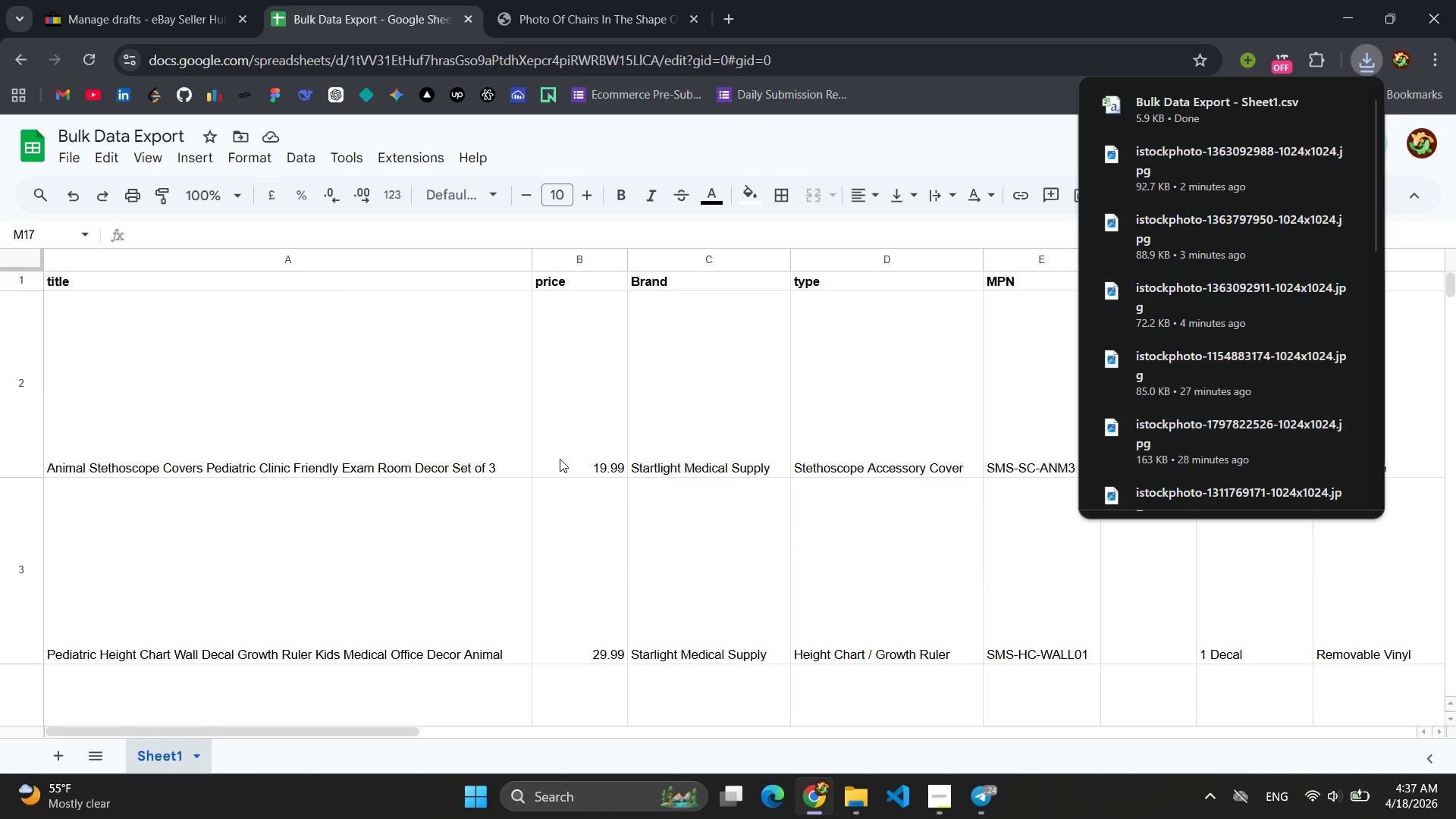 
left_click([74, 1])
 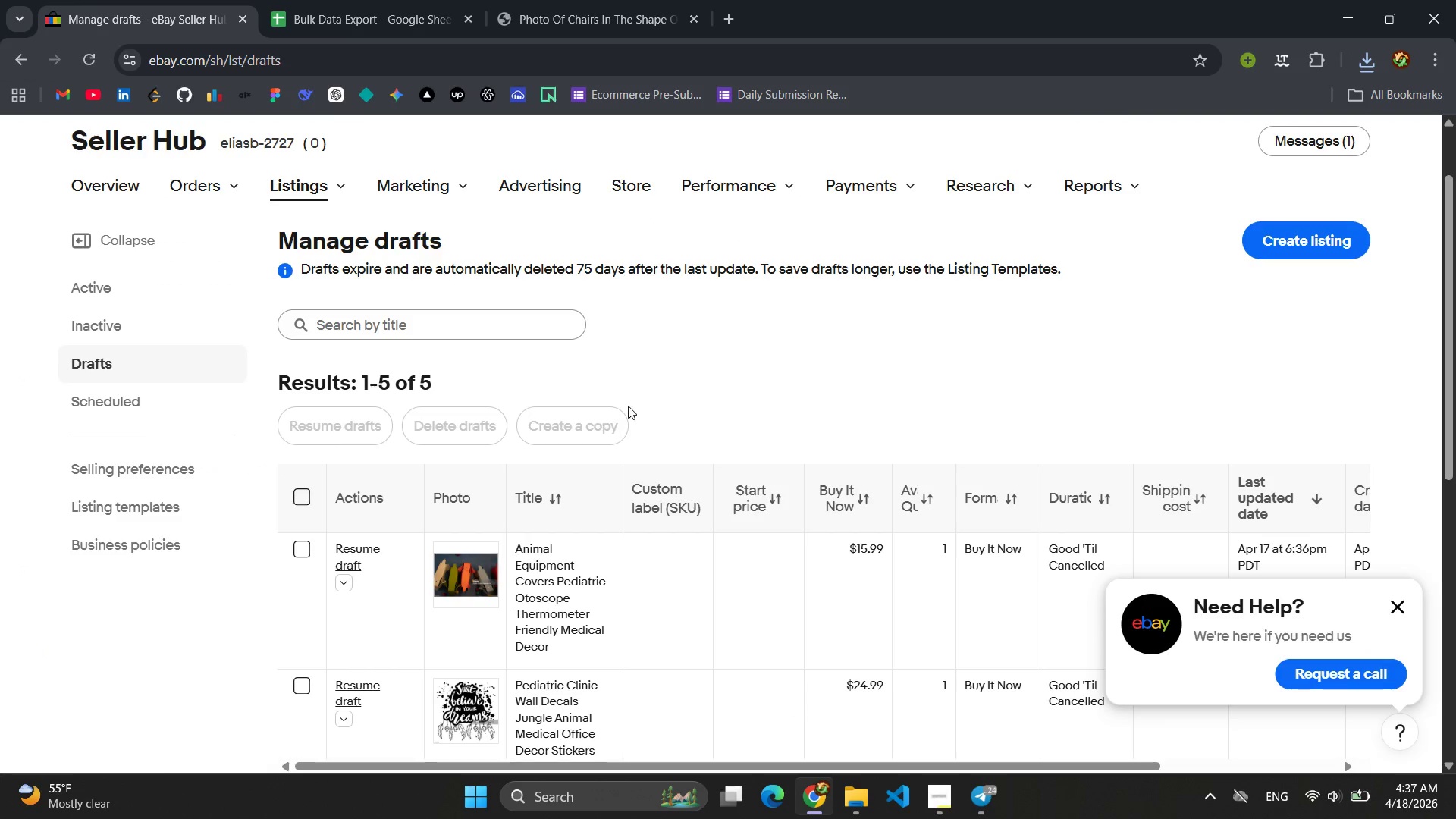 
scroll: coordinate [708, 354], scroll_direction: down, amount: 3.0
 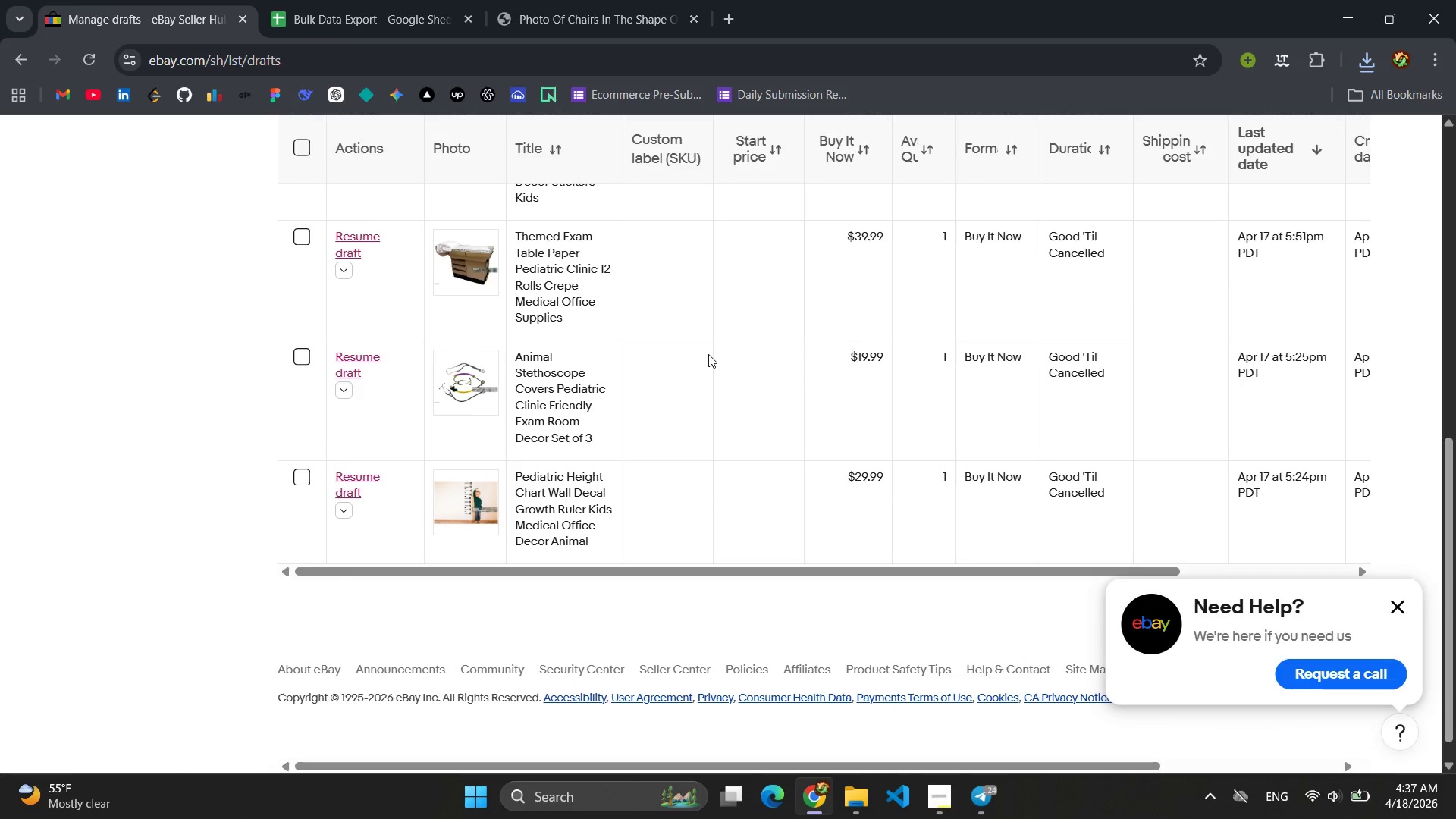 
scroll: coordinate [709, 354], scroll_direction: up, amount: 3.0
 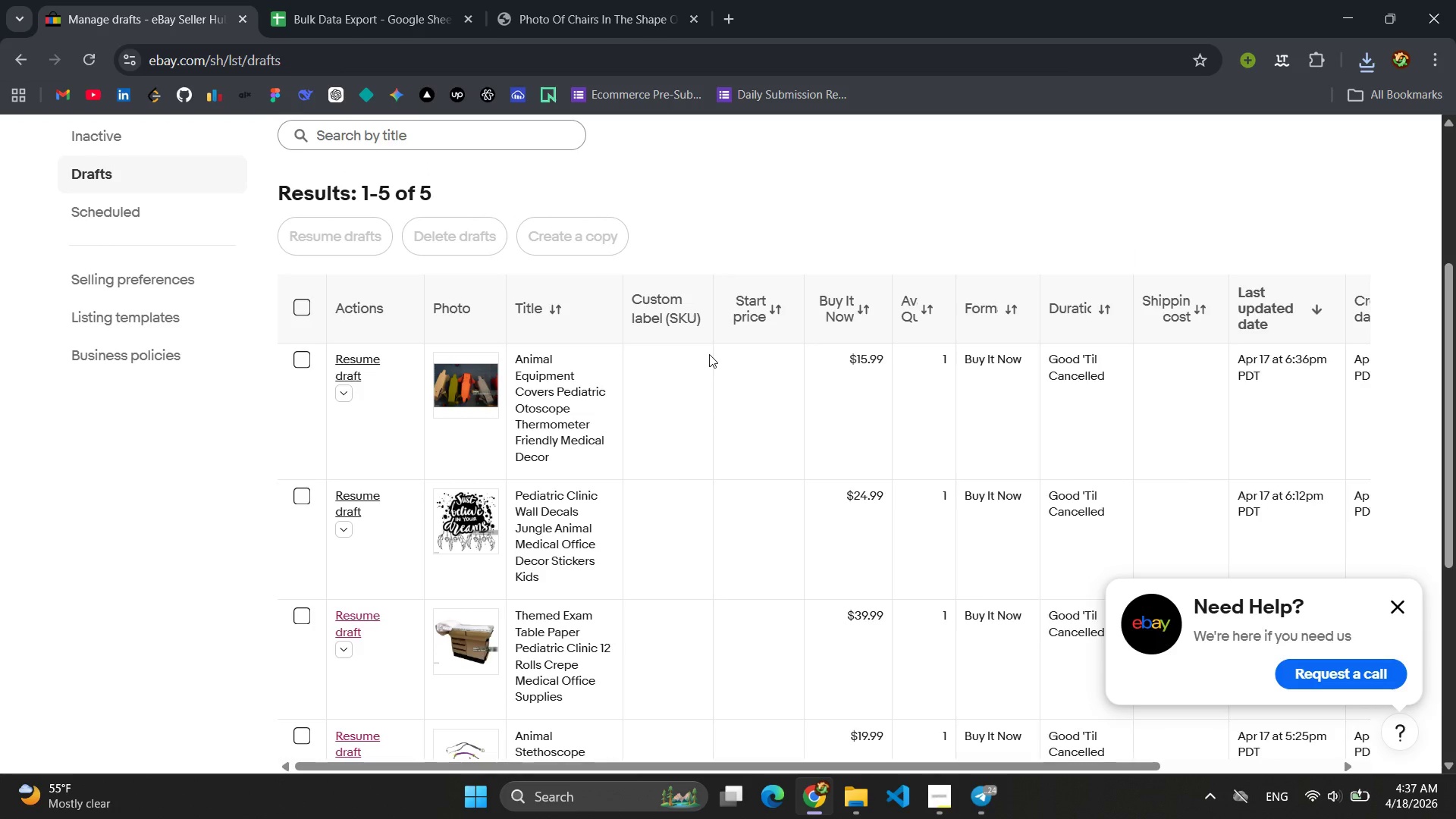 
scroll: coordinate [709, 354], scroll_direction: down, amount: 1.0
 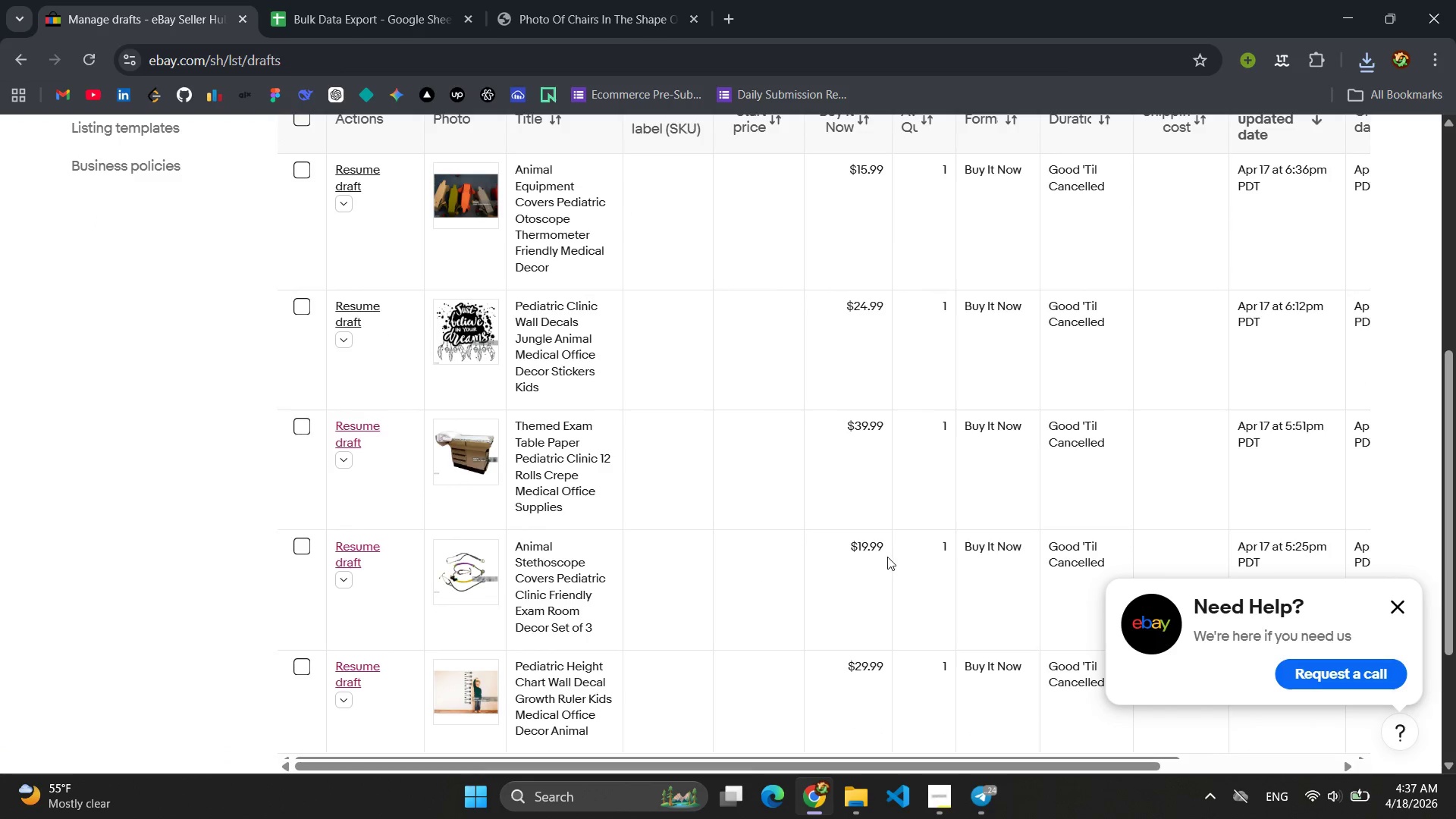 
wait(5.07)
 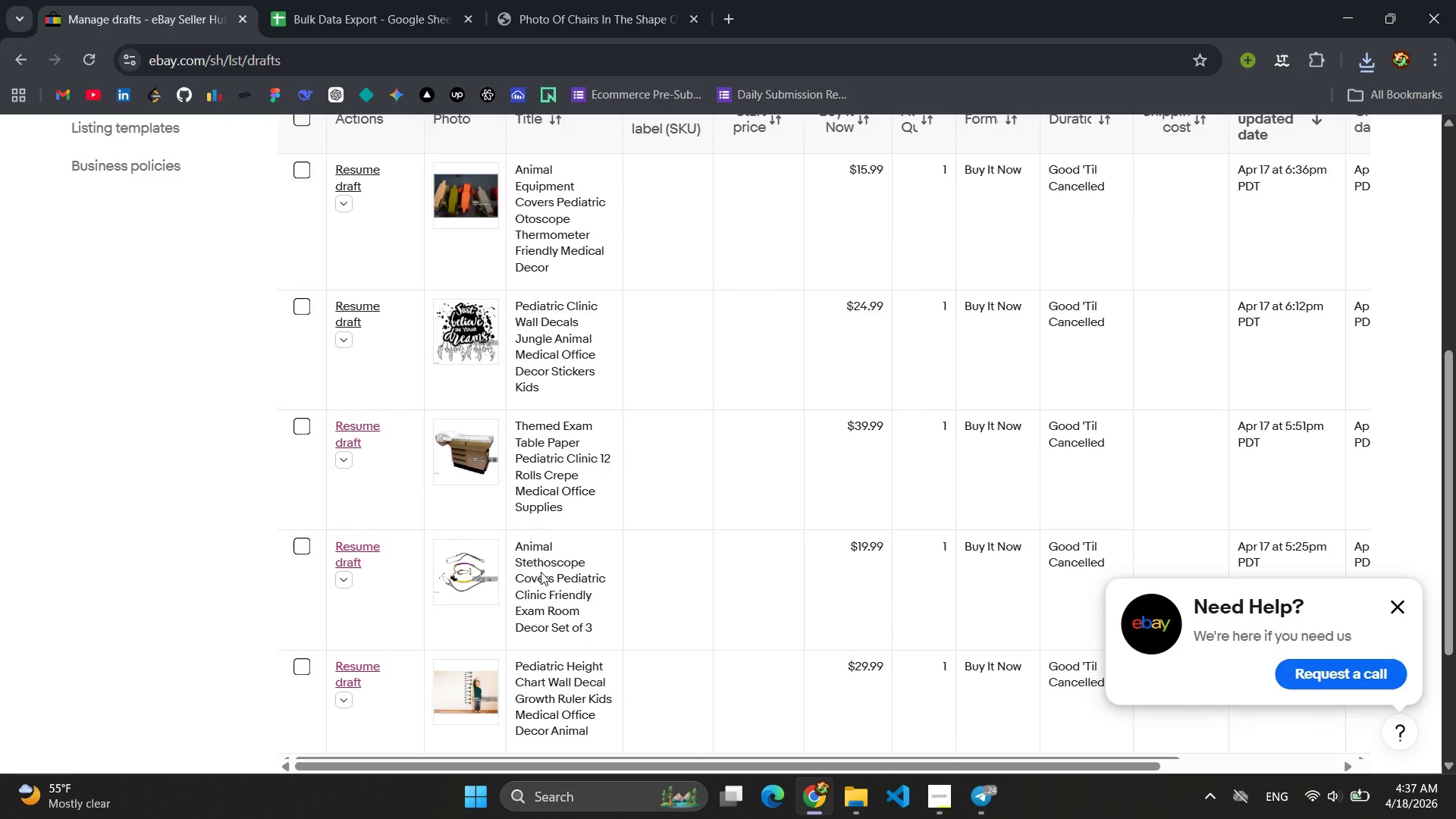 
left_click([1404, 607])
 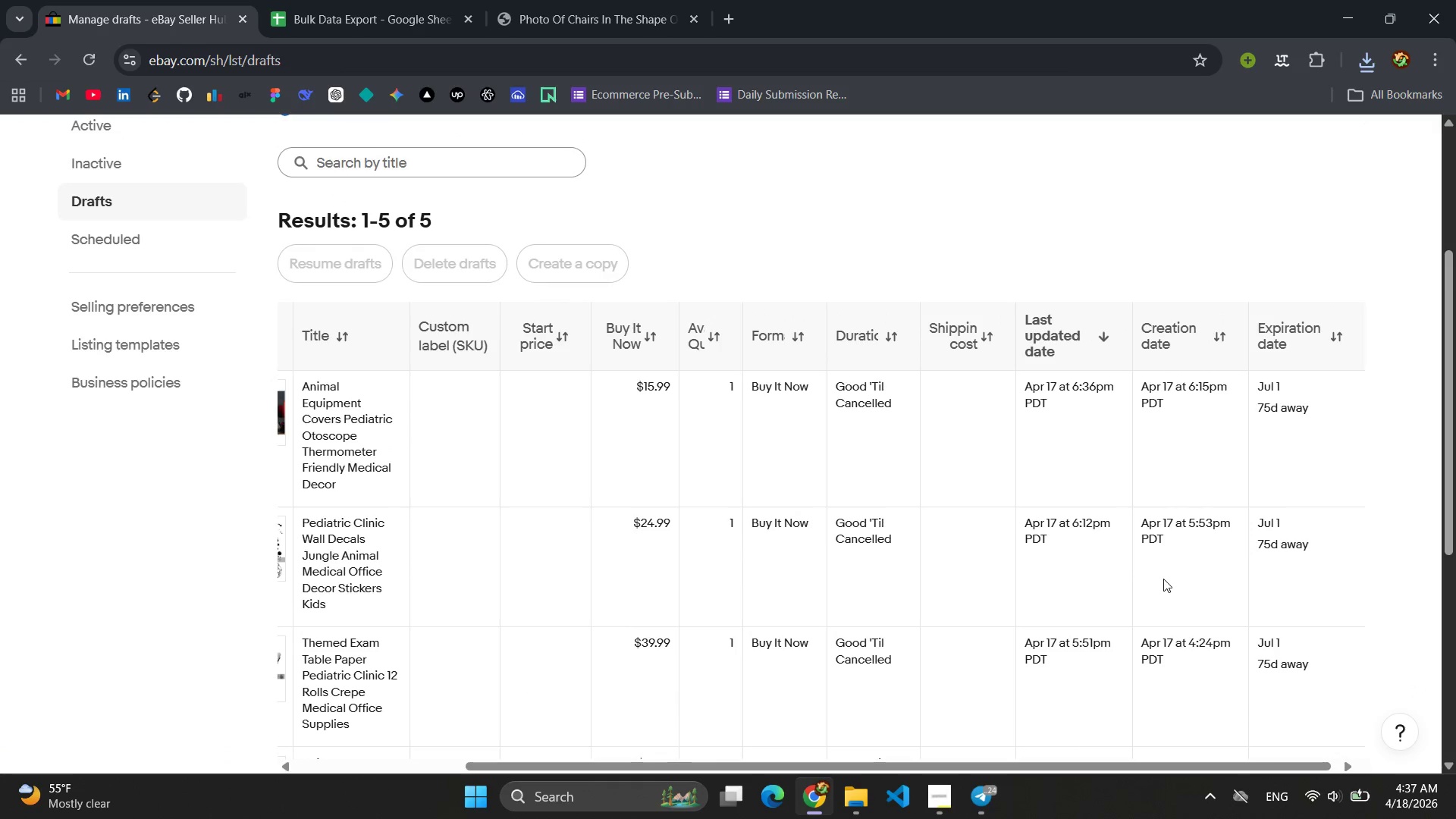 
wait(8.31)
 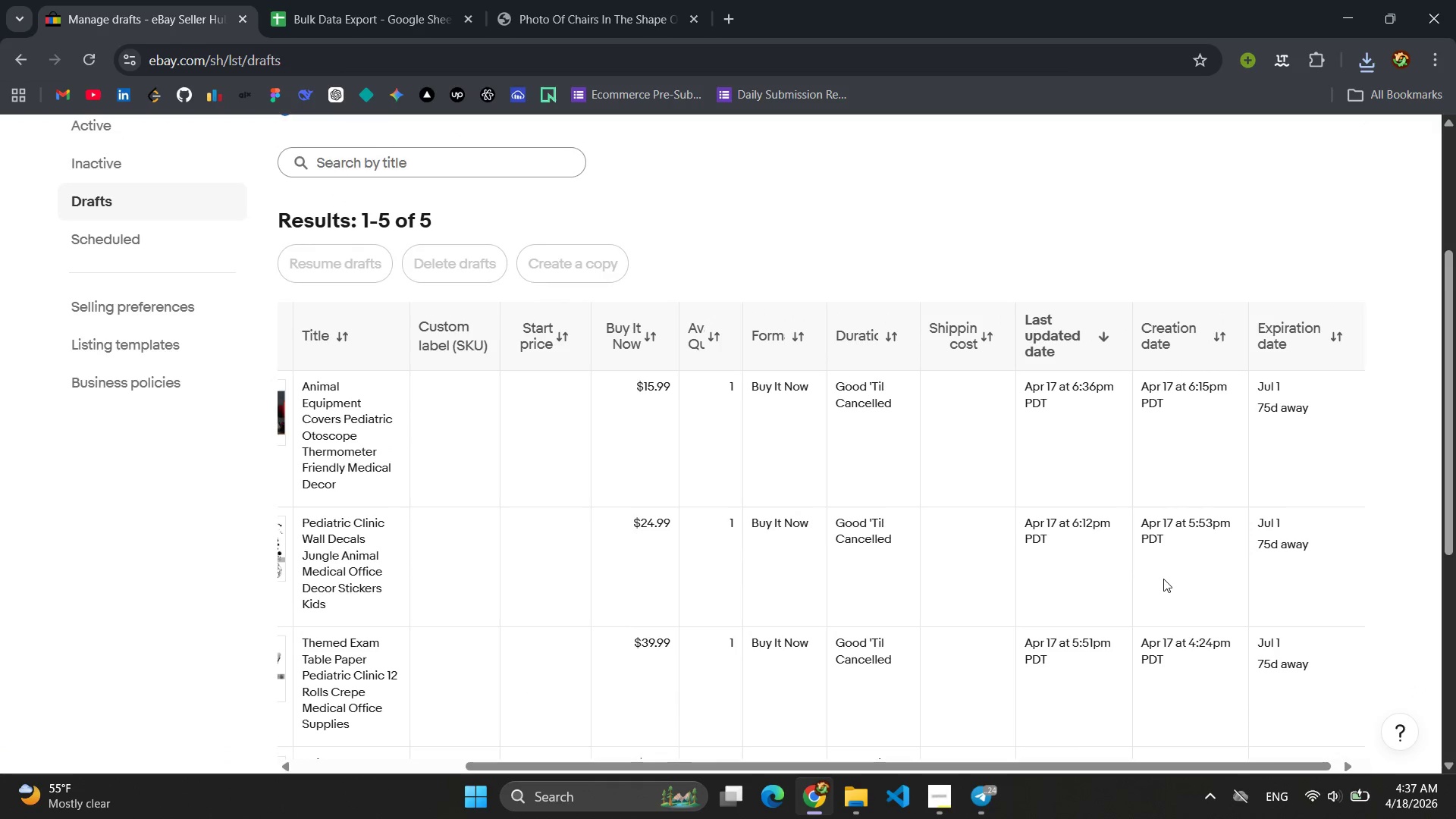 
left_click([305, 484])
 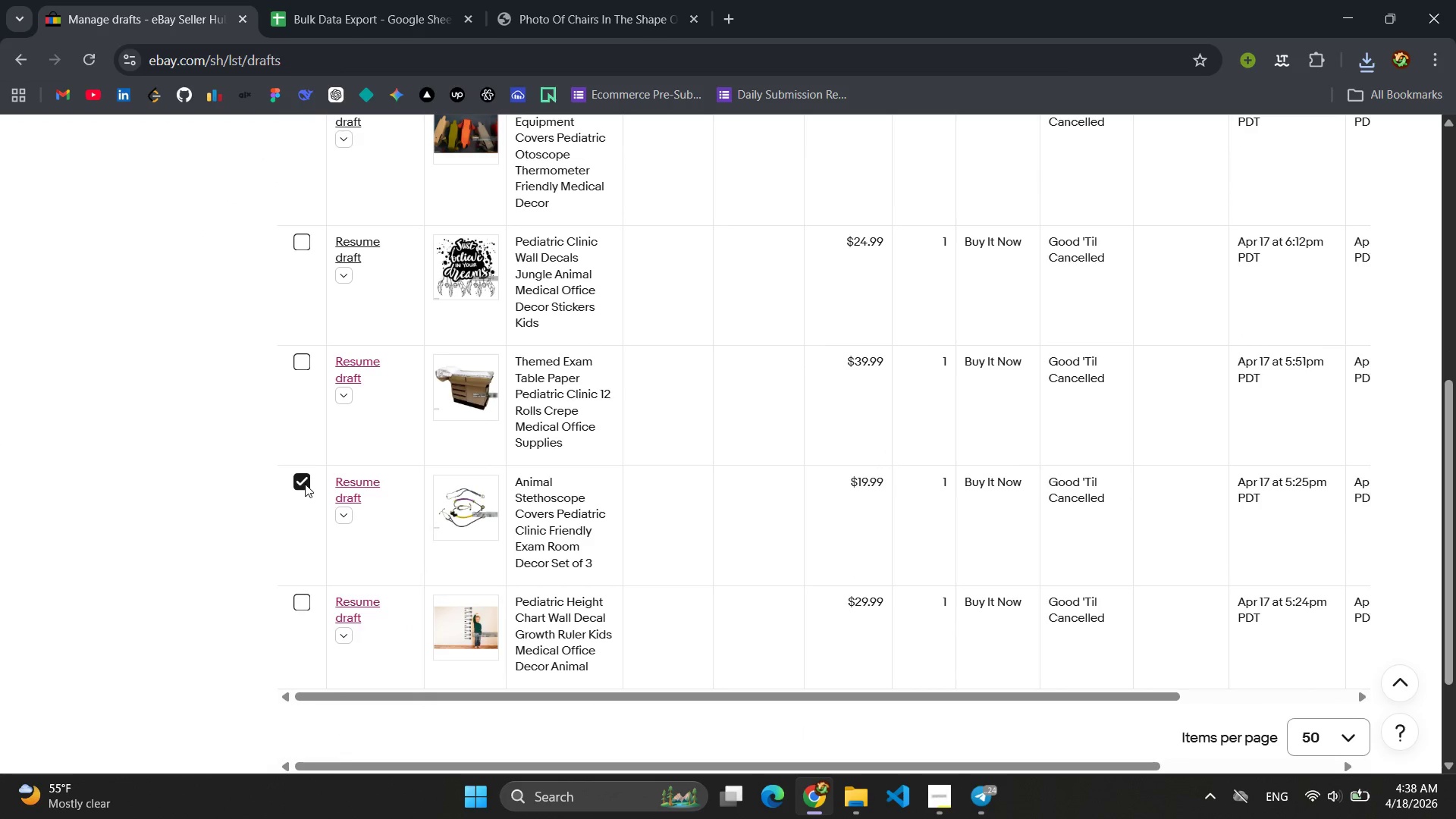 
left_click([305, 484])
 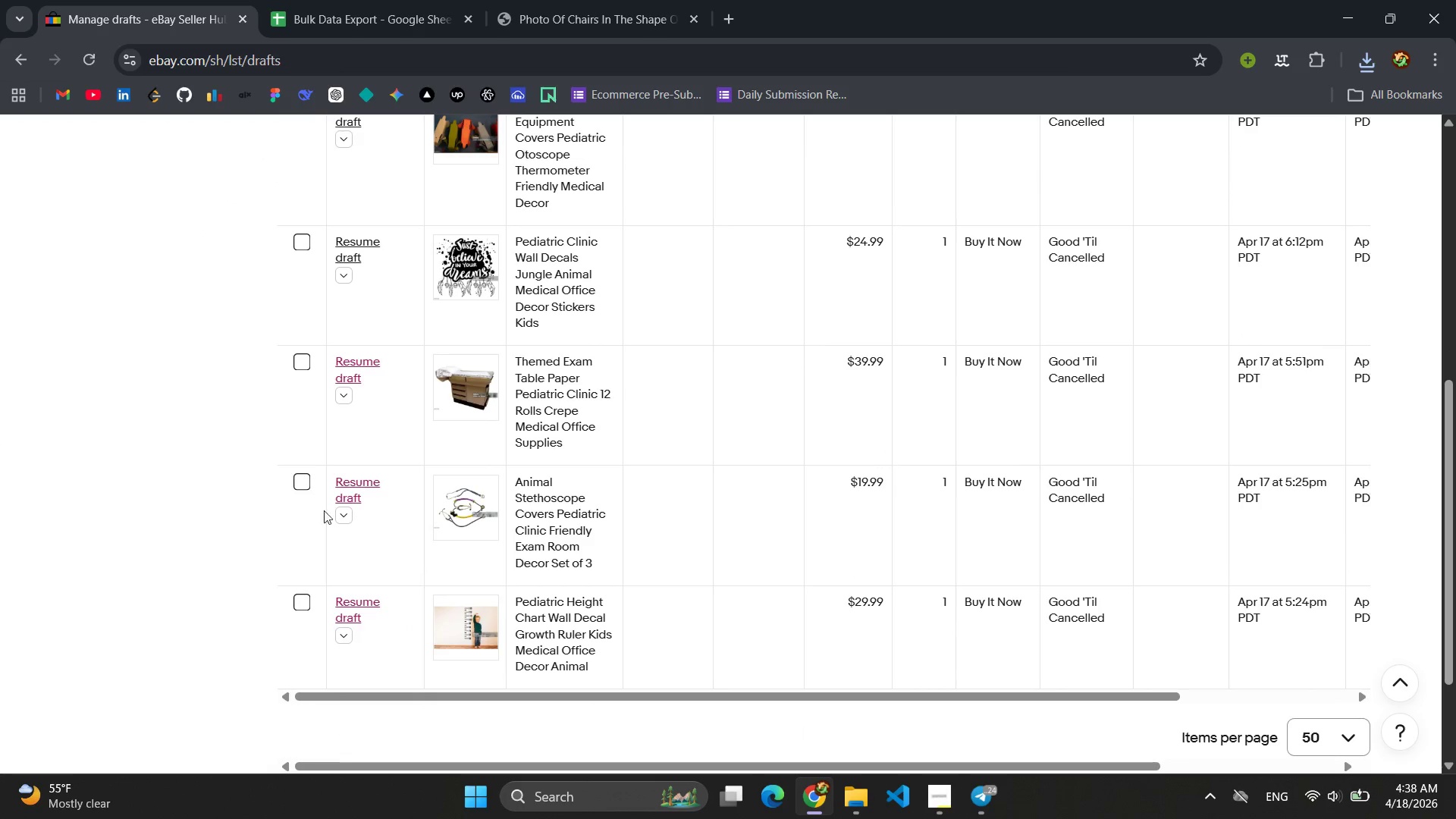 
left_click([344, 516])
 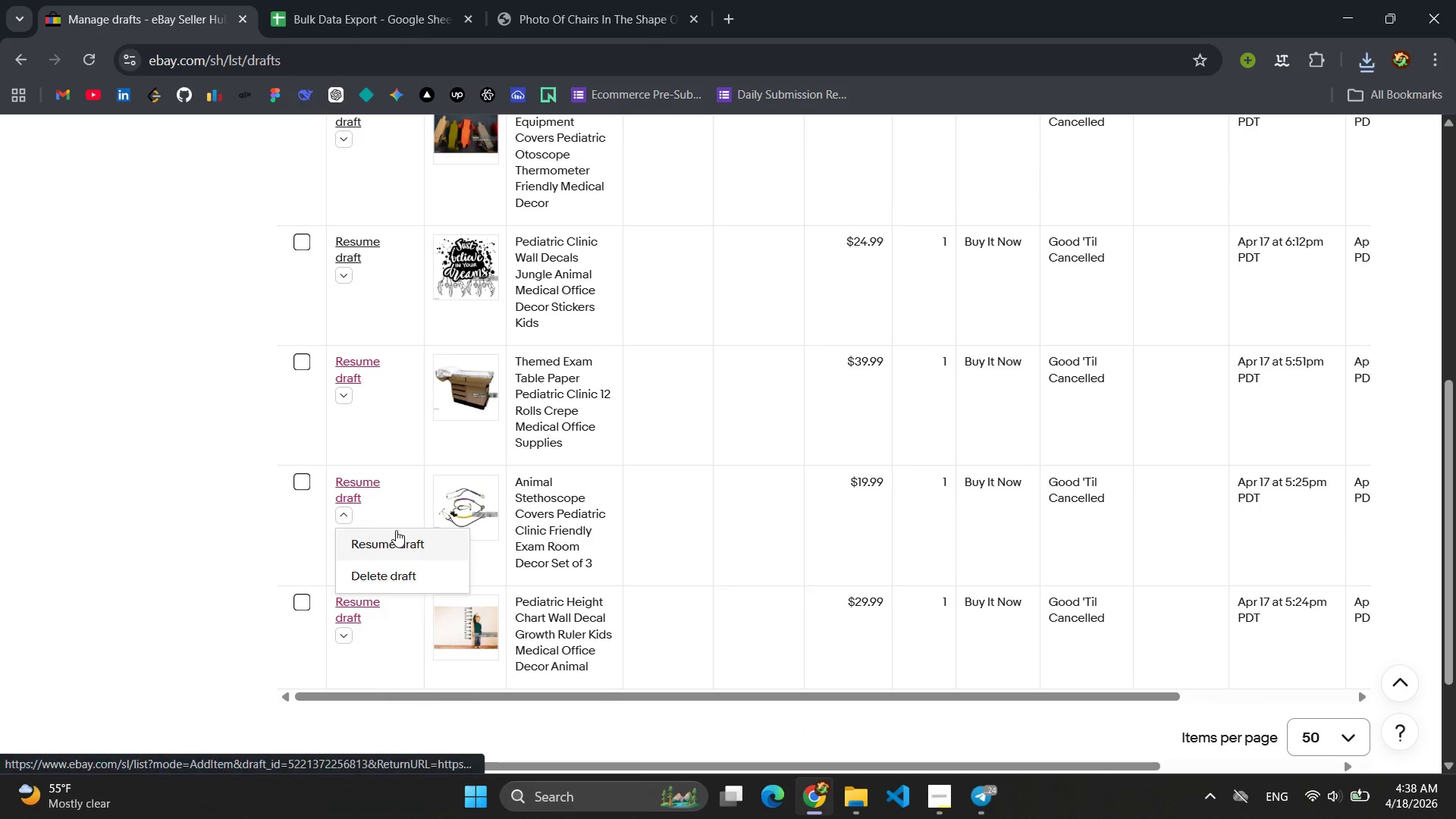 
left_click([362, 482])
 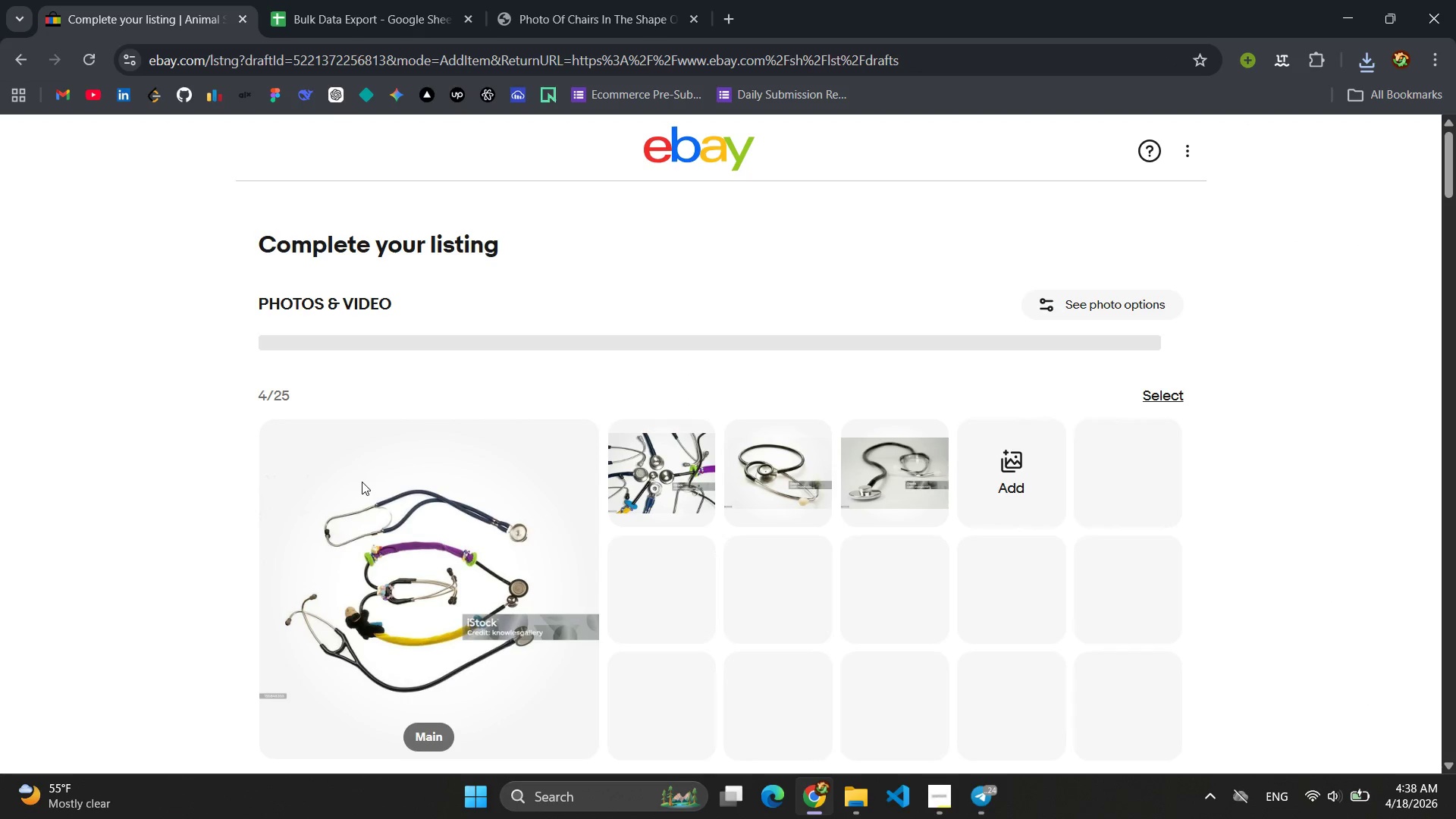 
wait(6.0)
 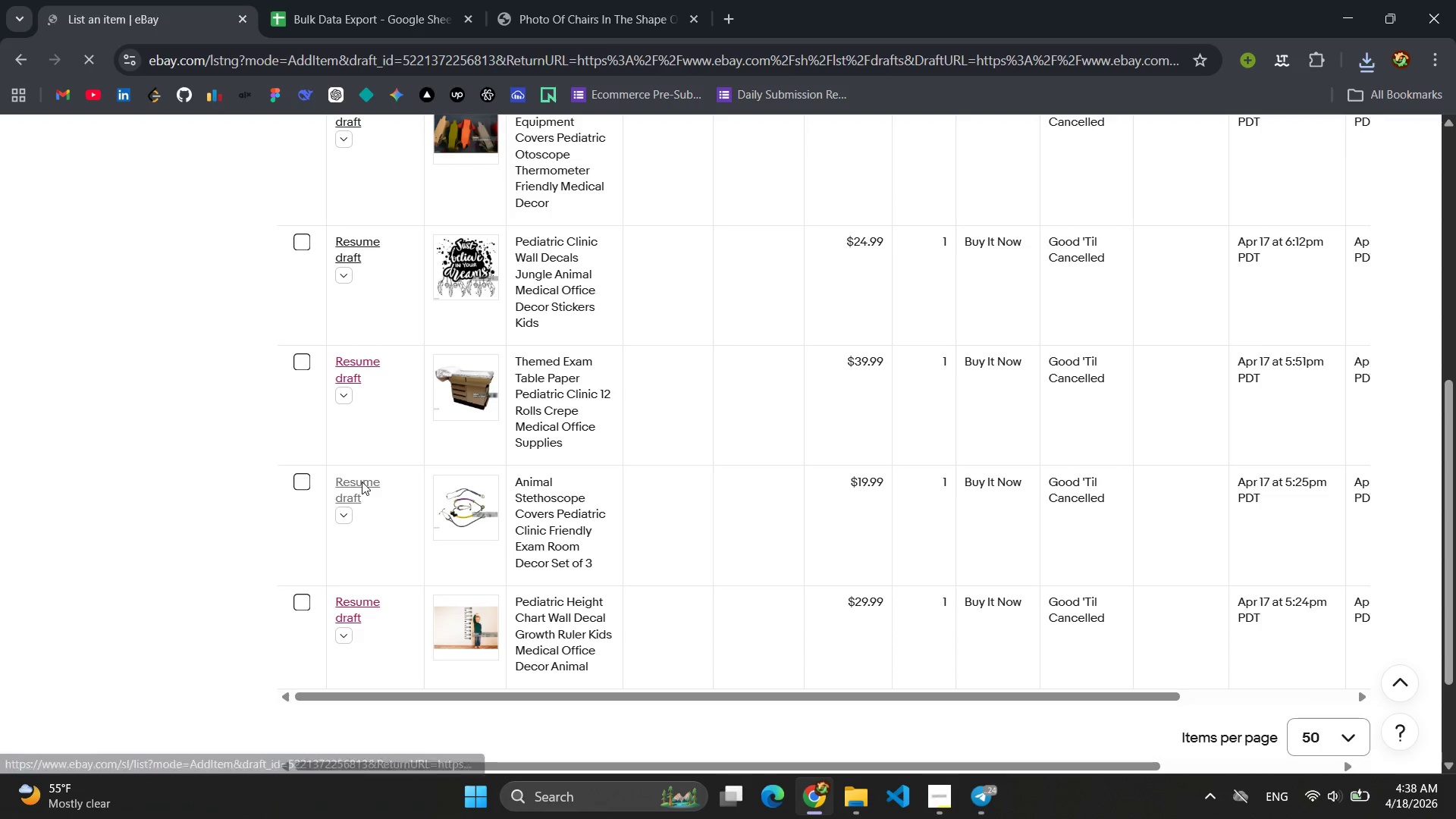 
scroll: coordinate [658, 530], scroll_direction: down, amount: 72.0
 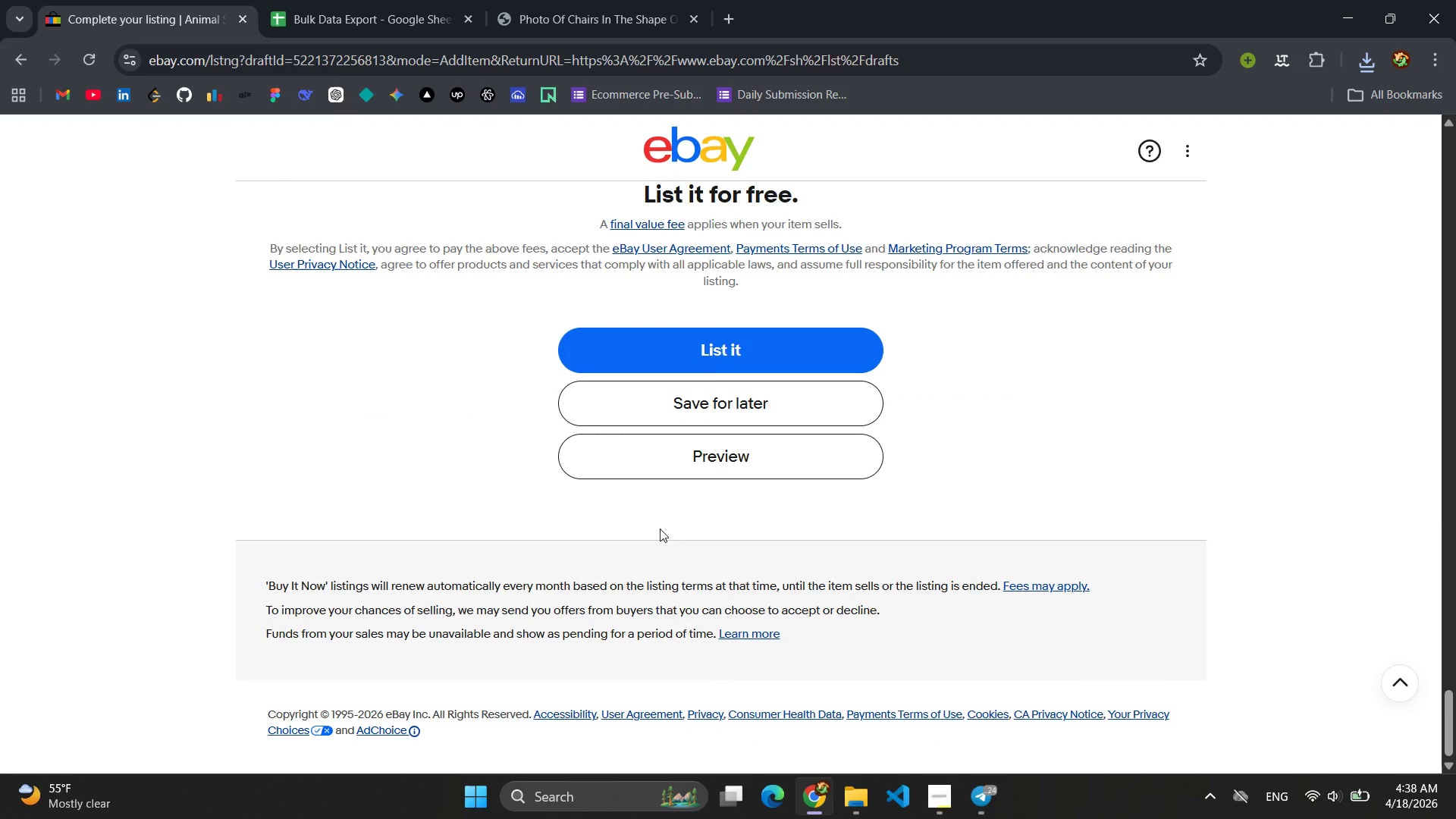 
scroll: coordinate [660, 529], scroll_direction: none, amount: 0.0
 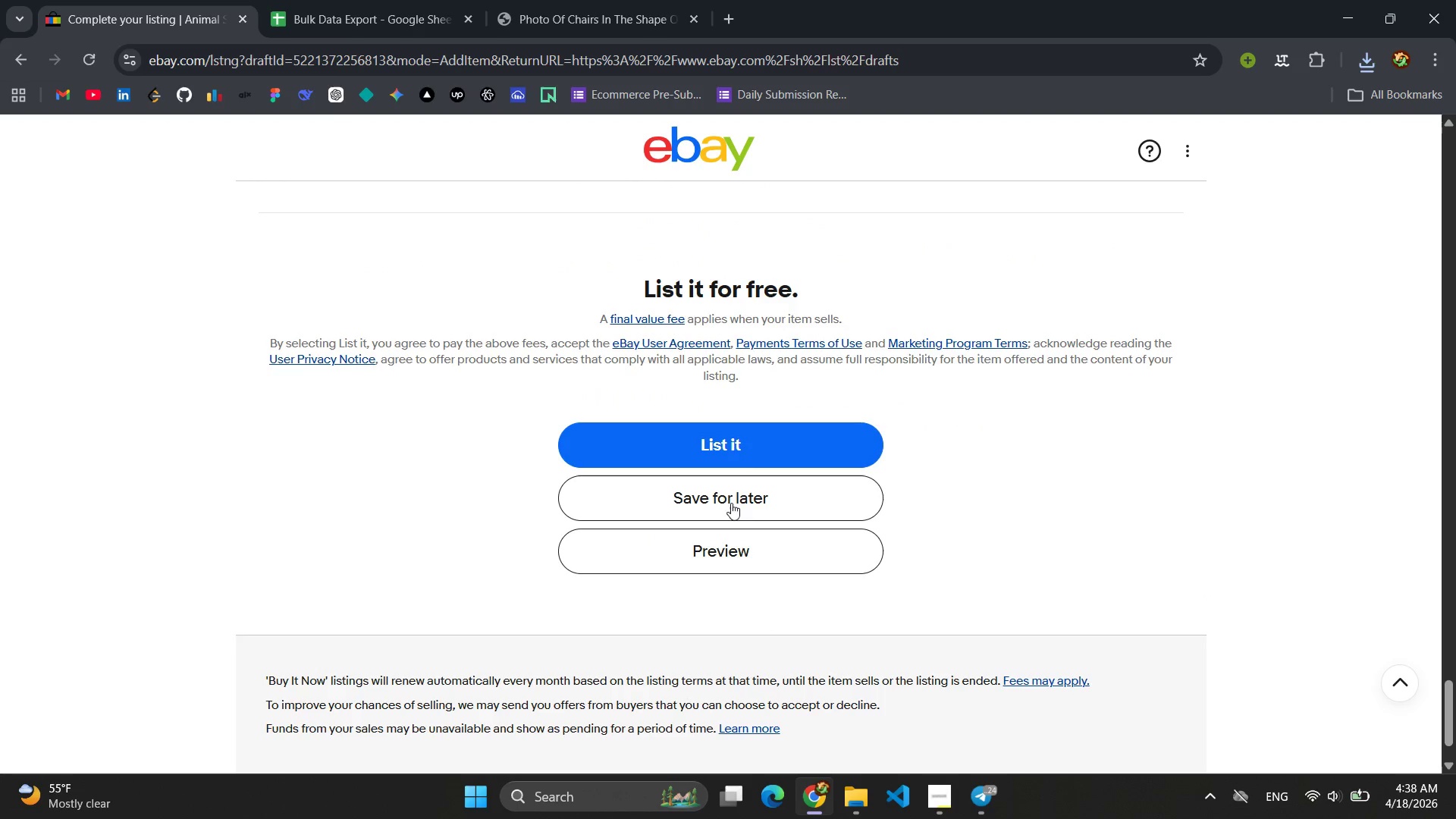 
left_click([733, 550])
 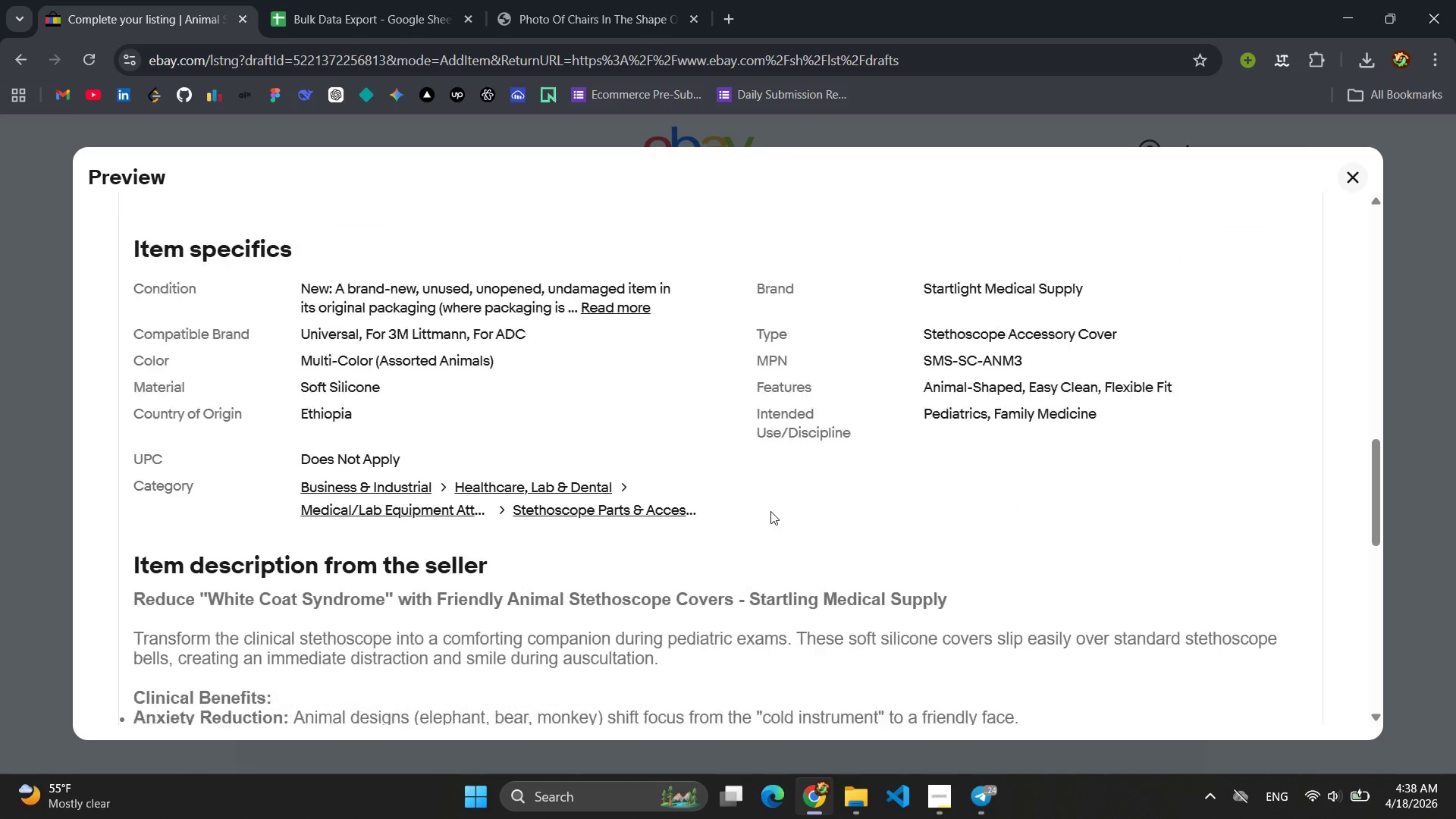 
wait(20.16)
 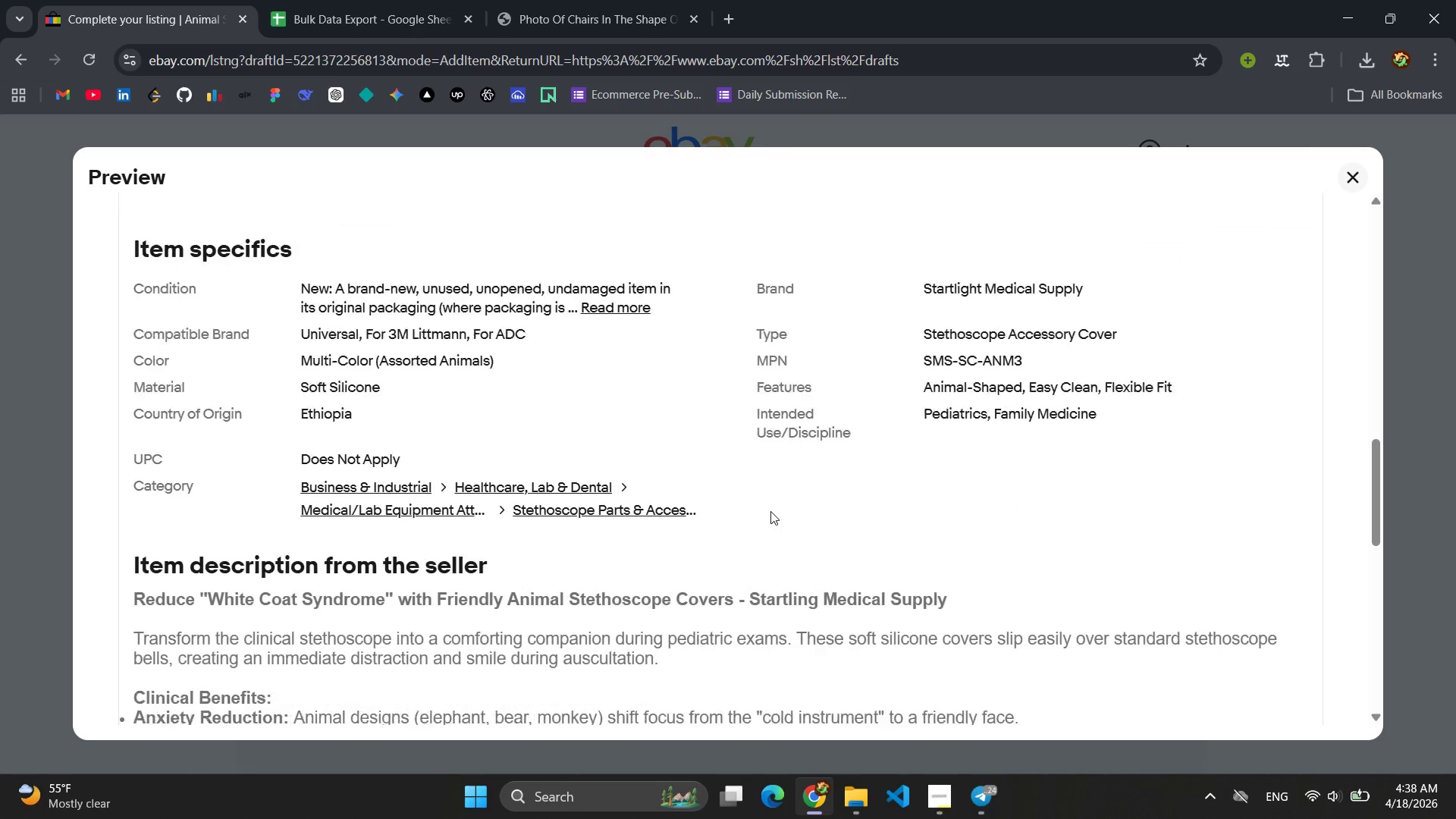 
key(Meta+Shift+S)
 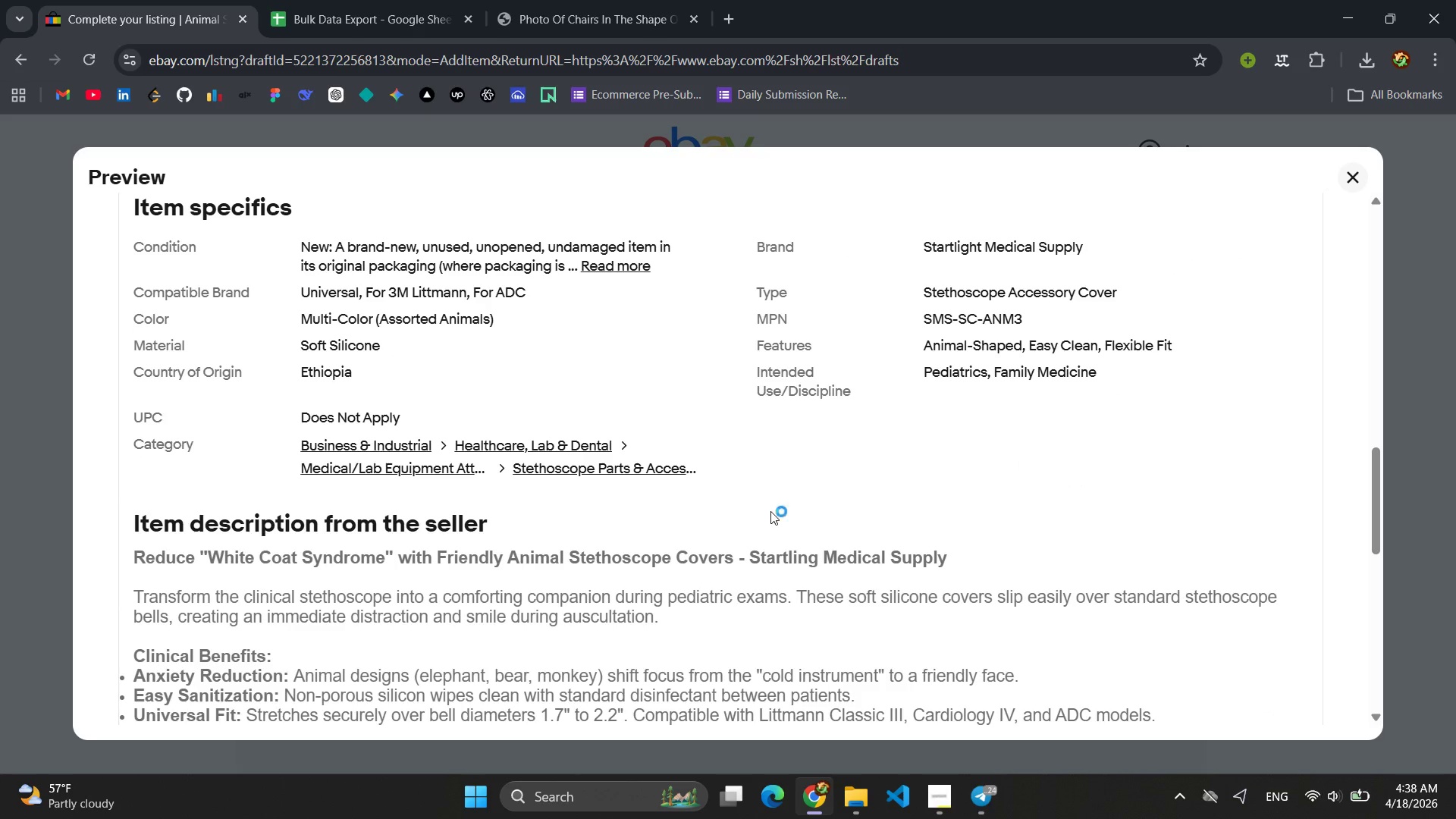 
left_click_drag(start_coordinate=[83, 154], to_coordinate=[1372, 499])
 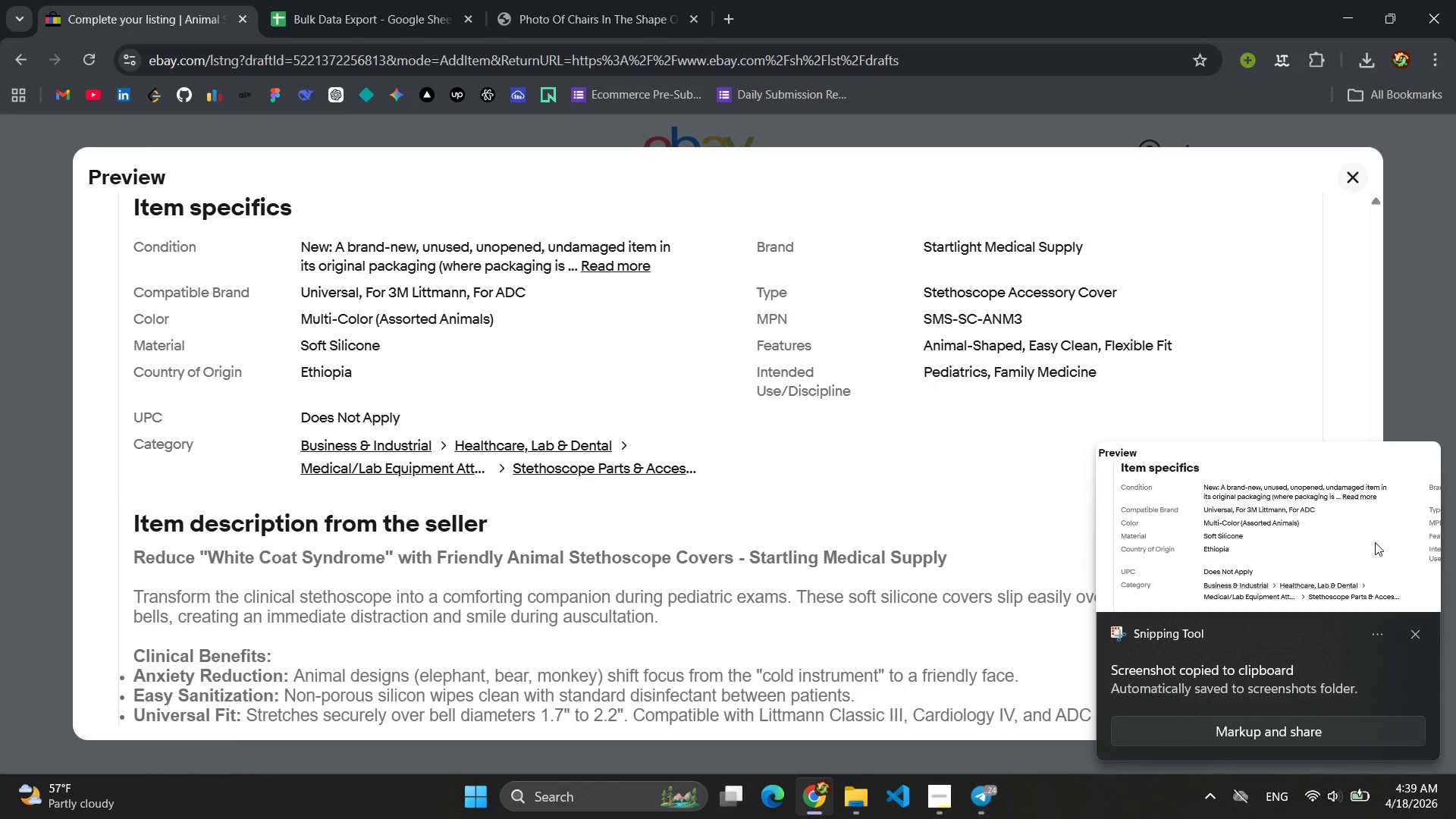 
left_click([1420, 636])
 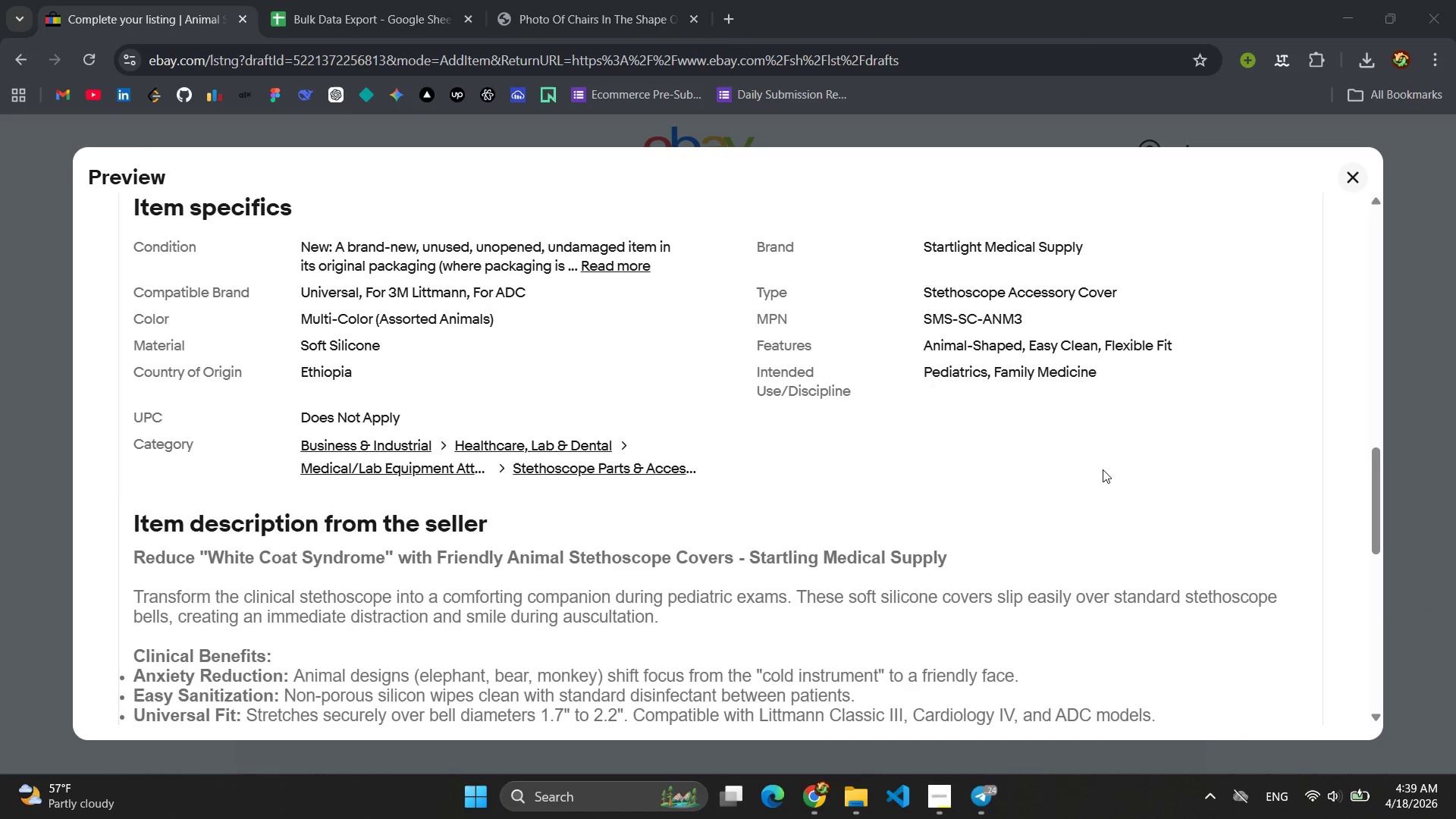 
scroll: coordinate [1103, 469], scroll_direction: down, amount: 2.0
 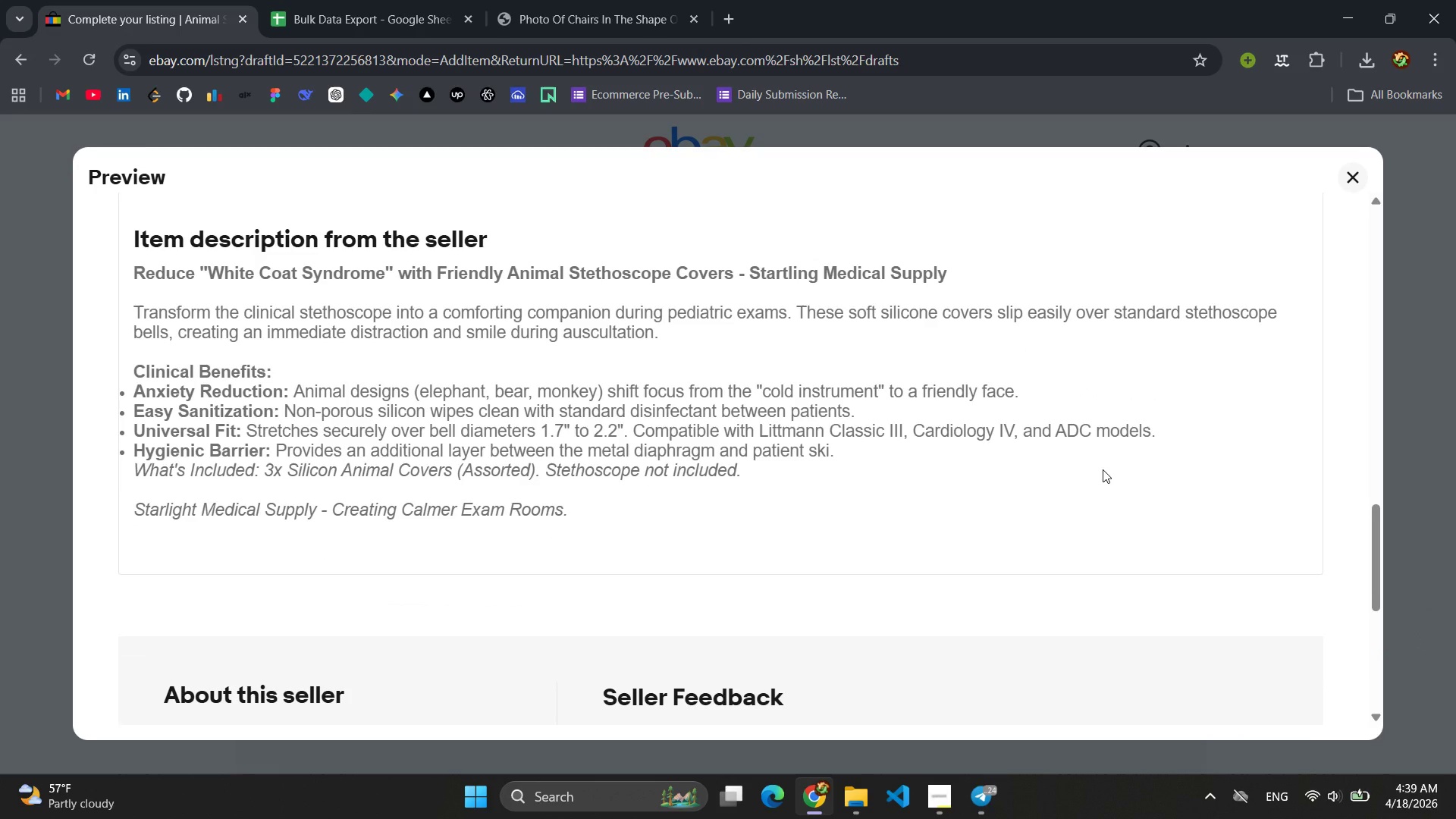 
key(Meta+Shift+S)
 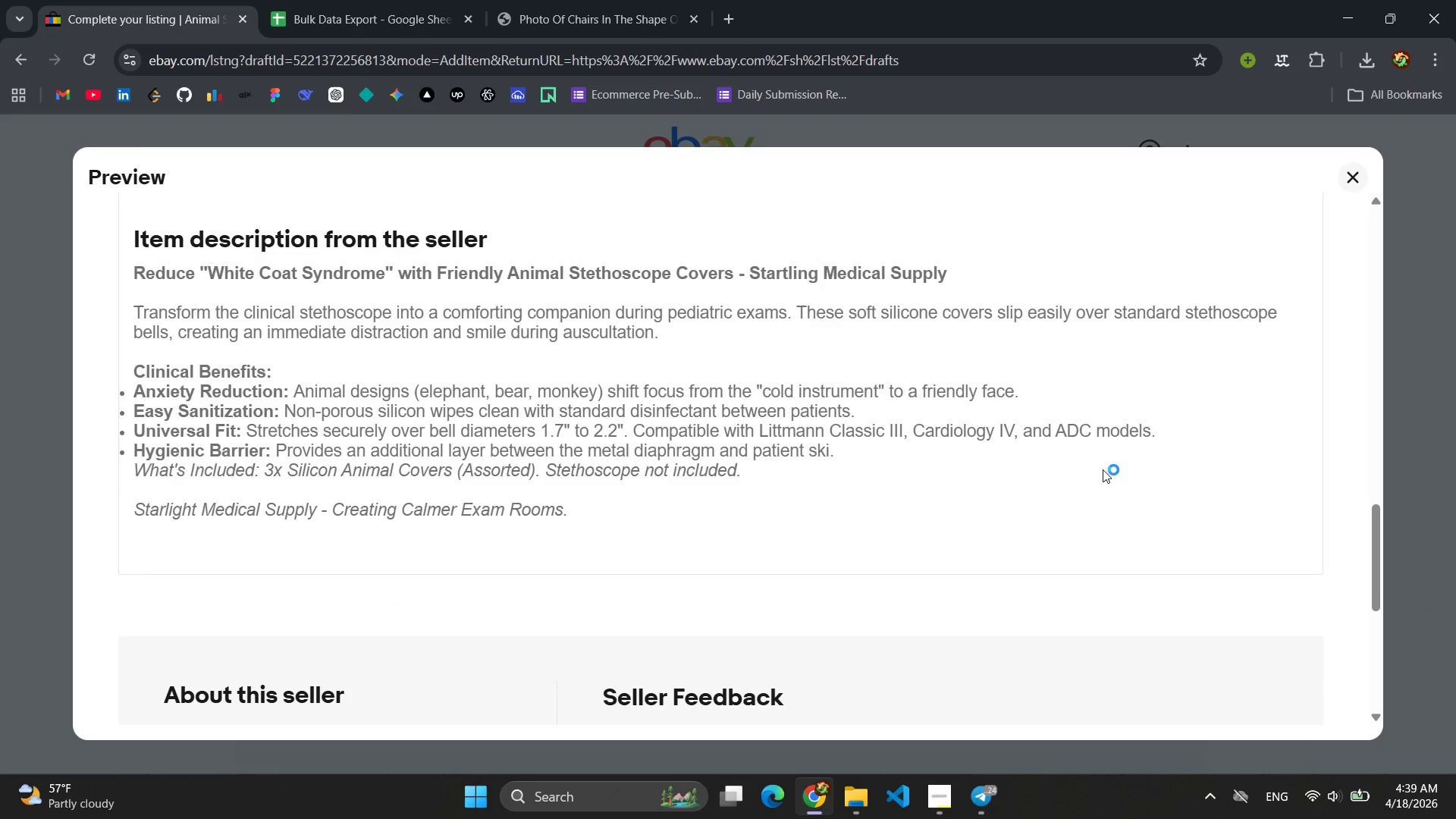 
left_click_drag(start_coordinate=[78, 157], to_coordinate=[1375, 575])
 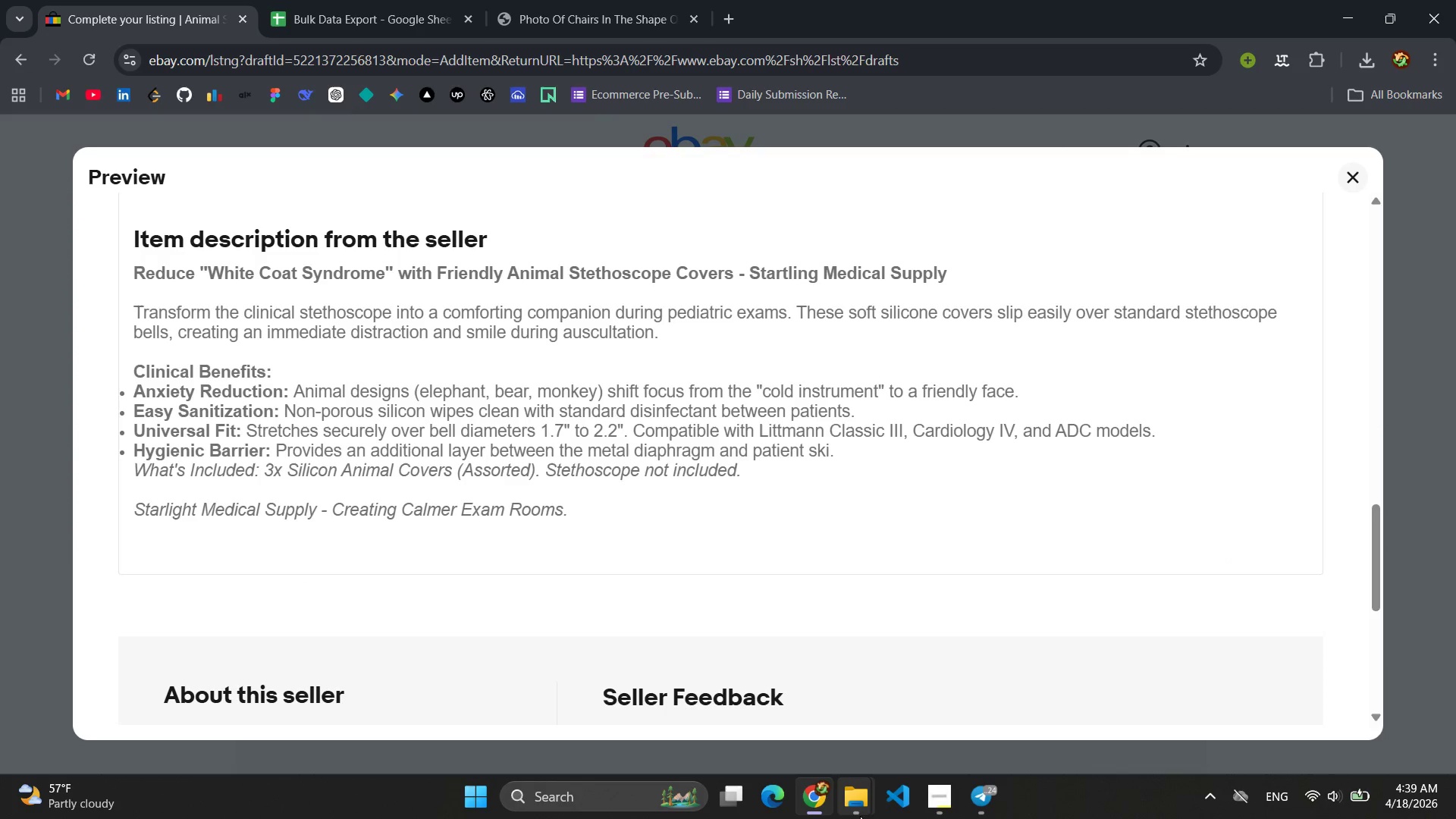 
left_click([850, 818])
 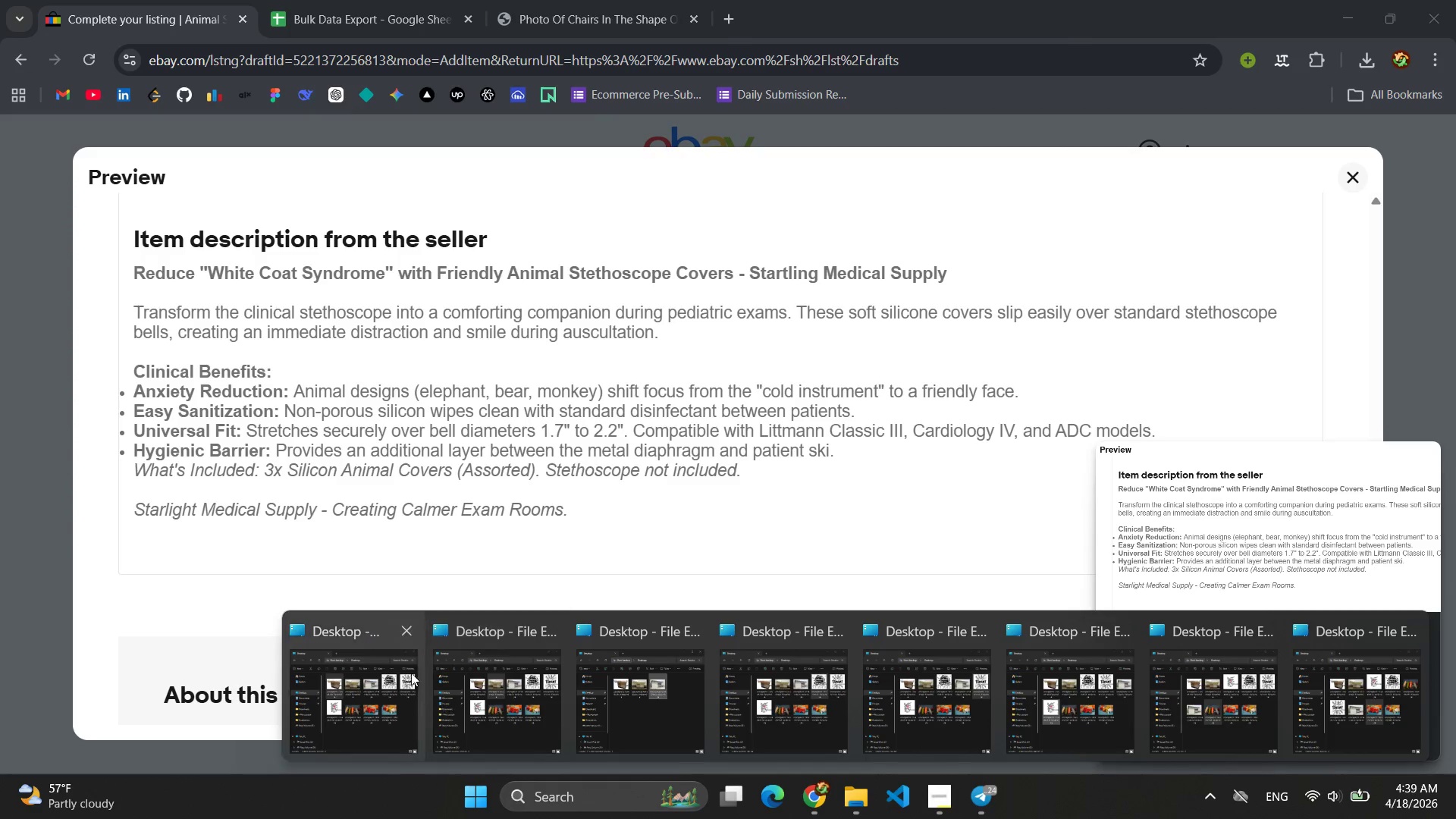 
left_click([403, 632])
 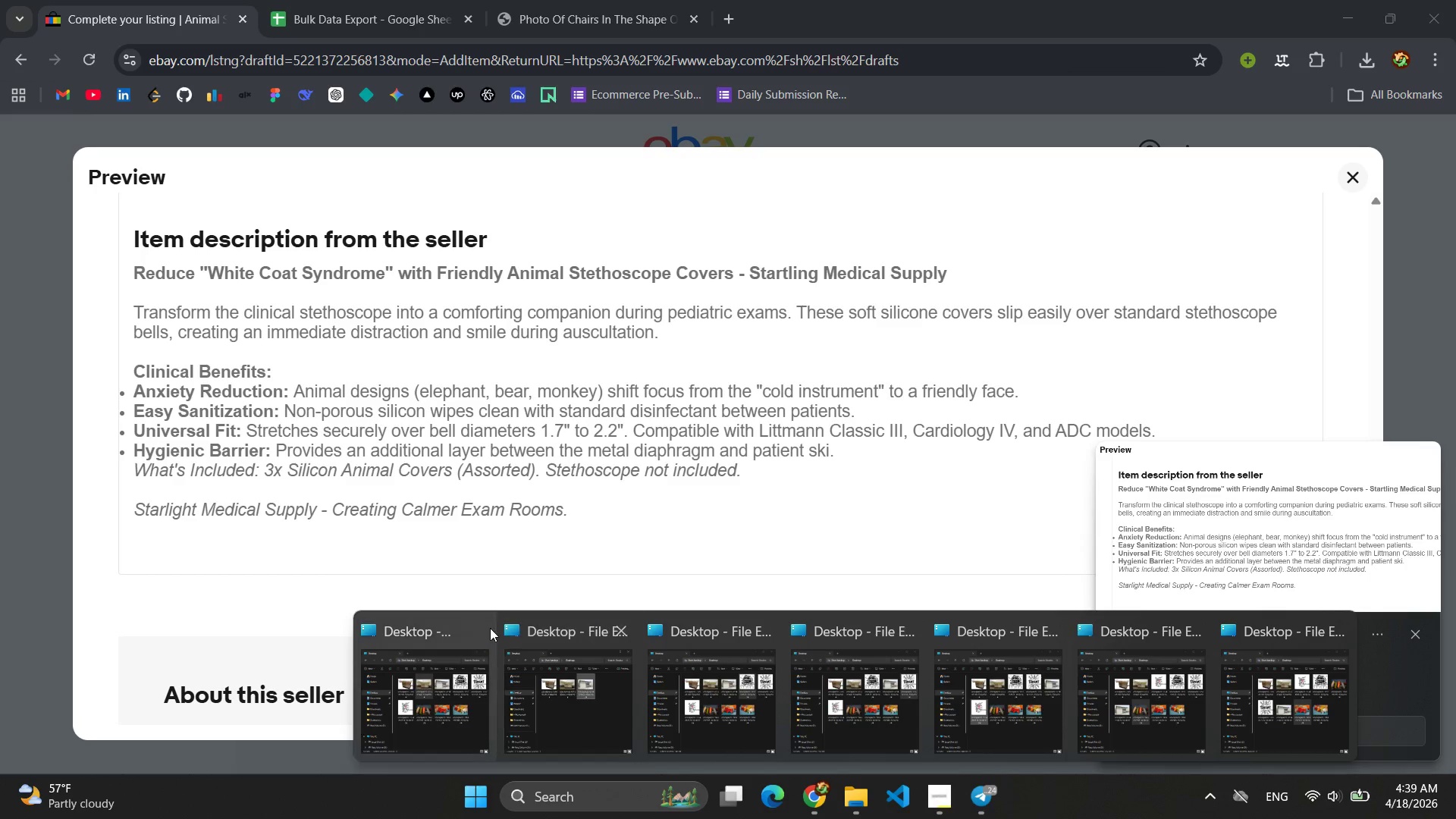 
left_click([483, 627])
 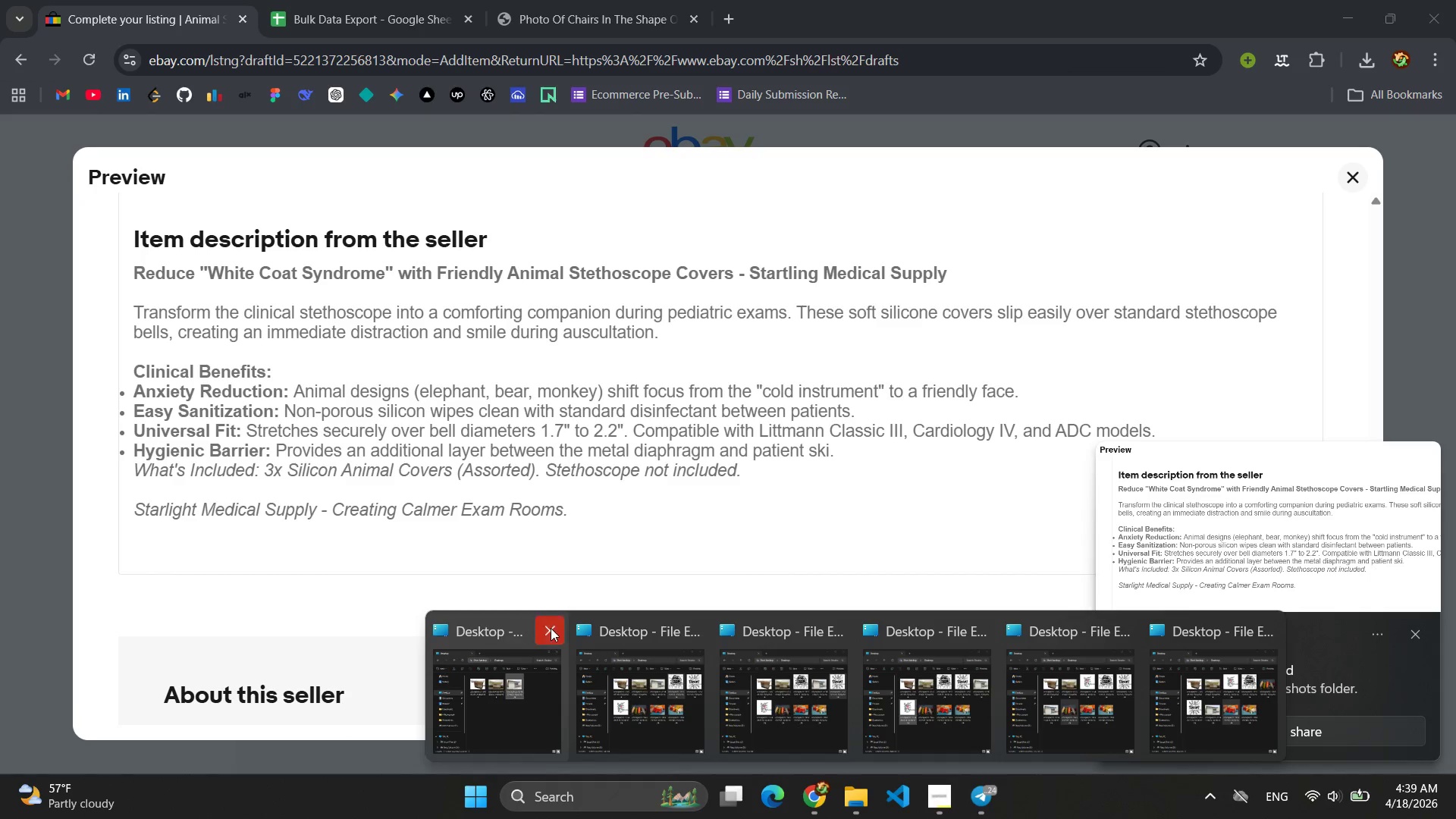 
left_click([551, 628])
 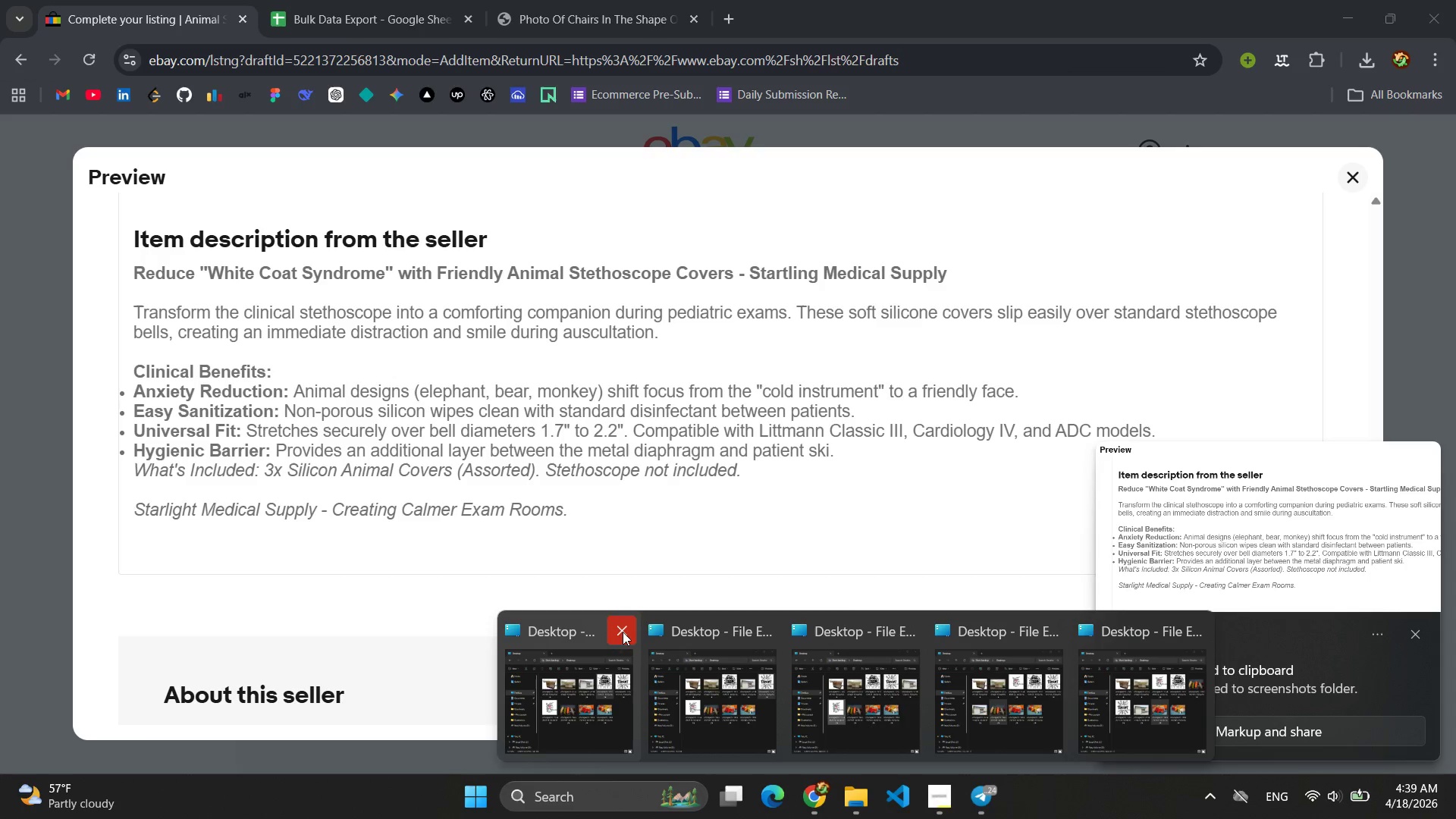 
left_click([626, 632])
 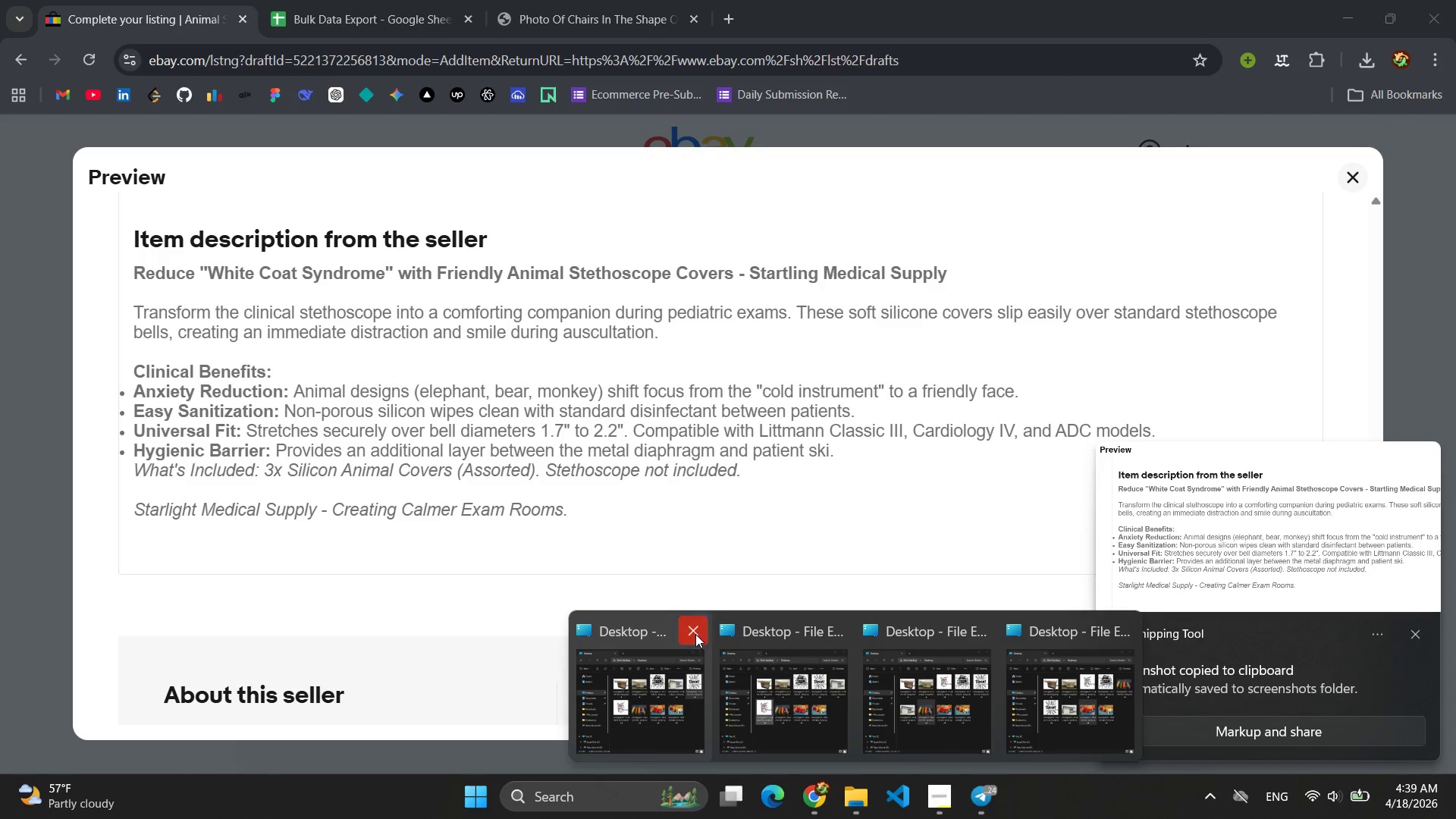 
left_click([698, 634])
 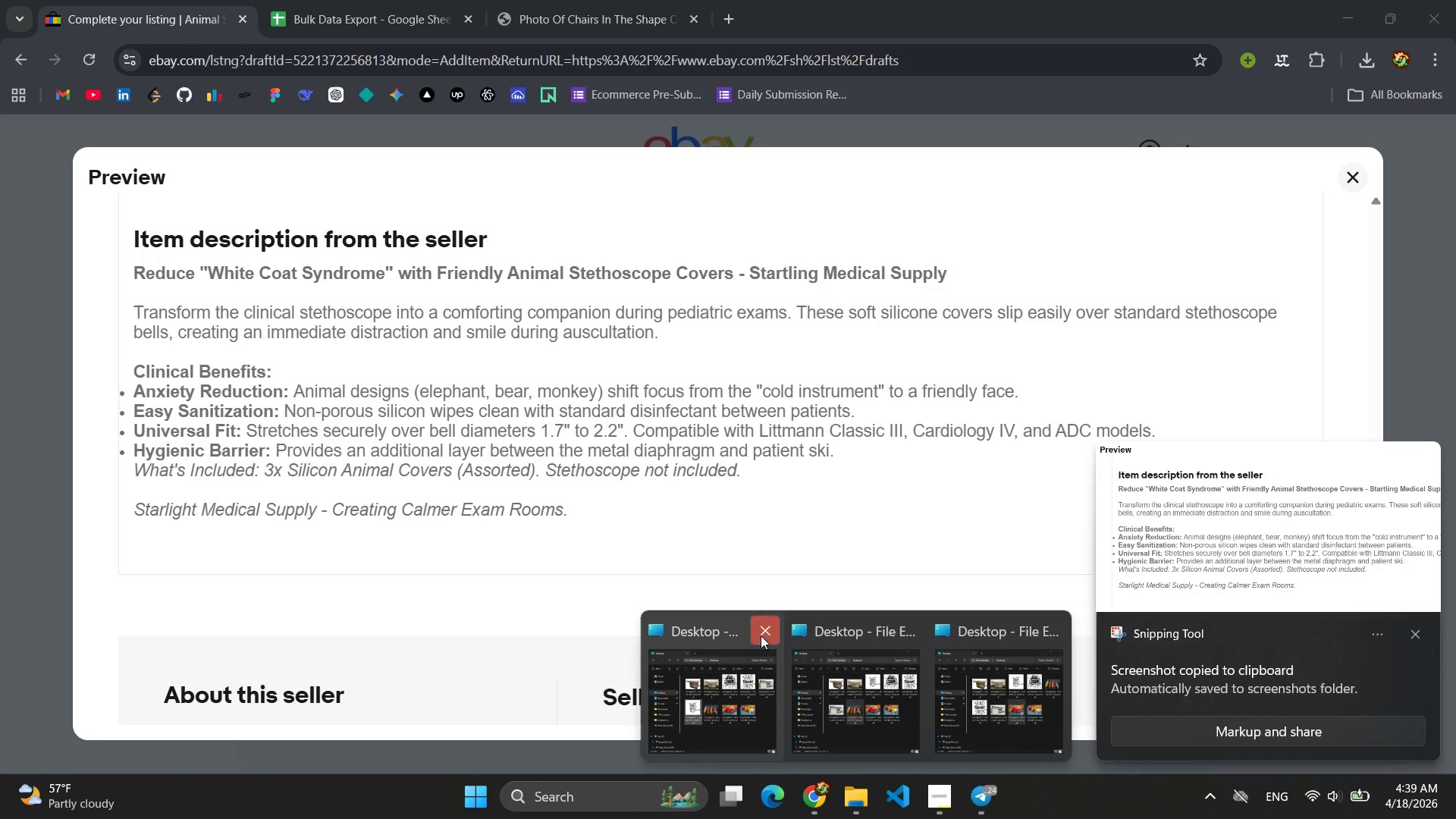 
left_click([772, 635])
 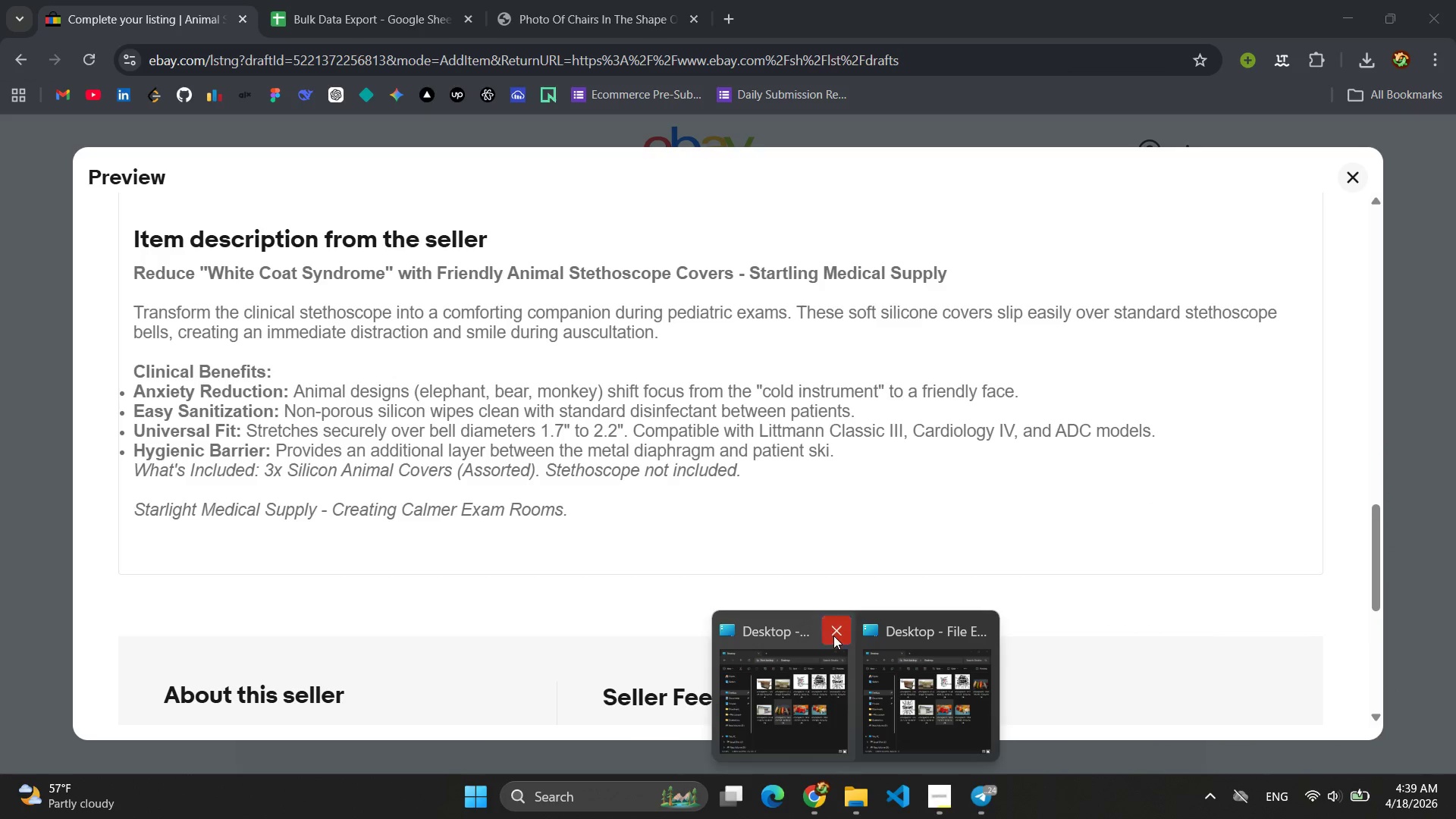 
left_click([835, 635])
 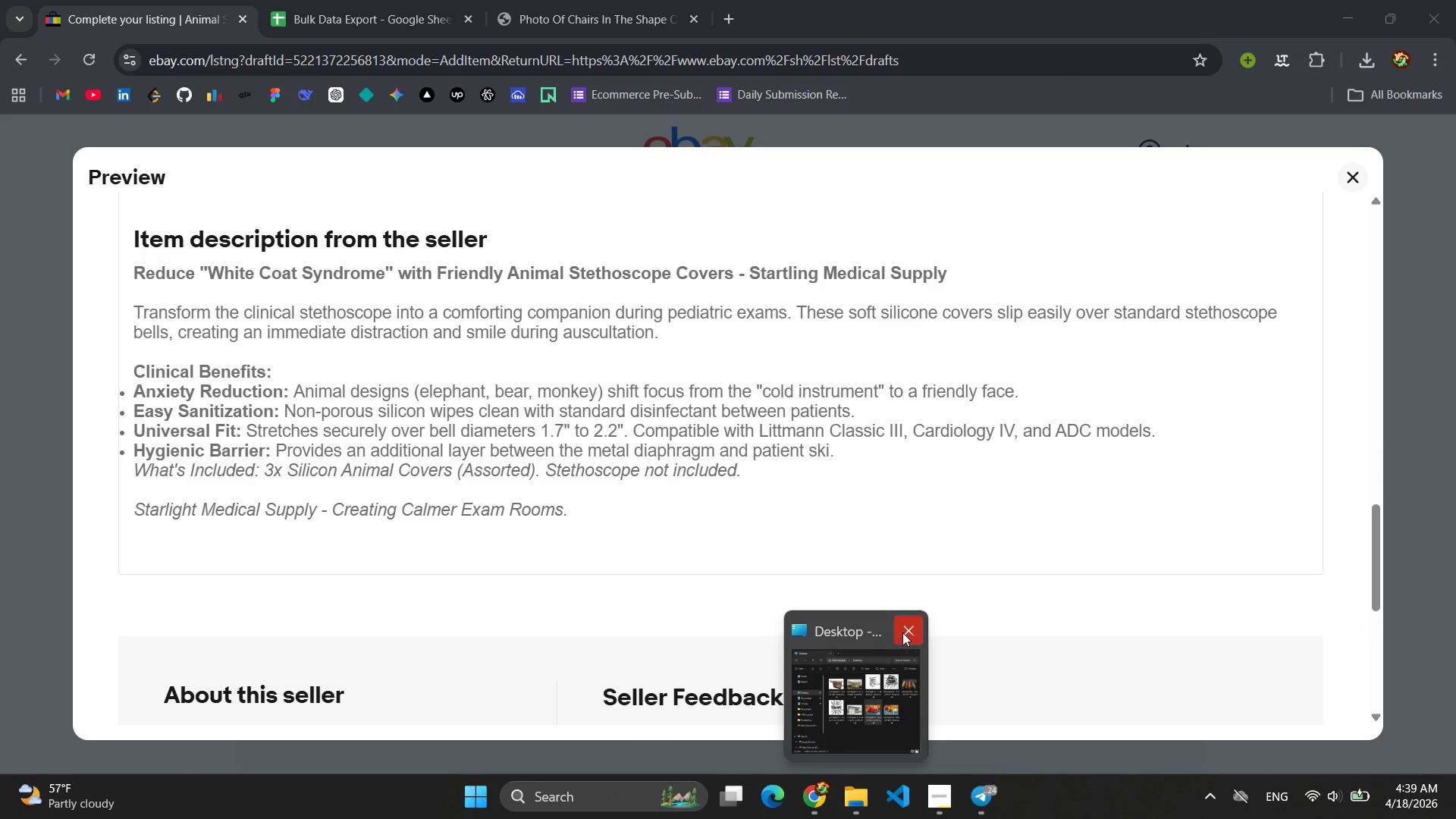 
left_click([904, 632])
 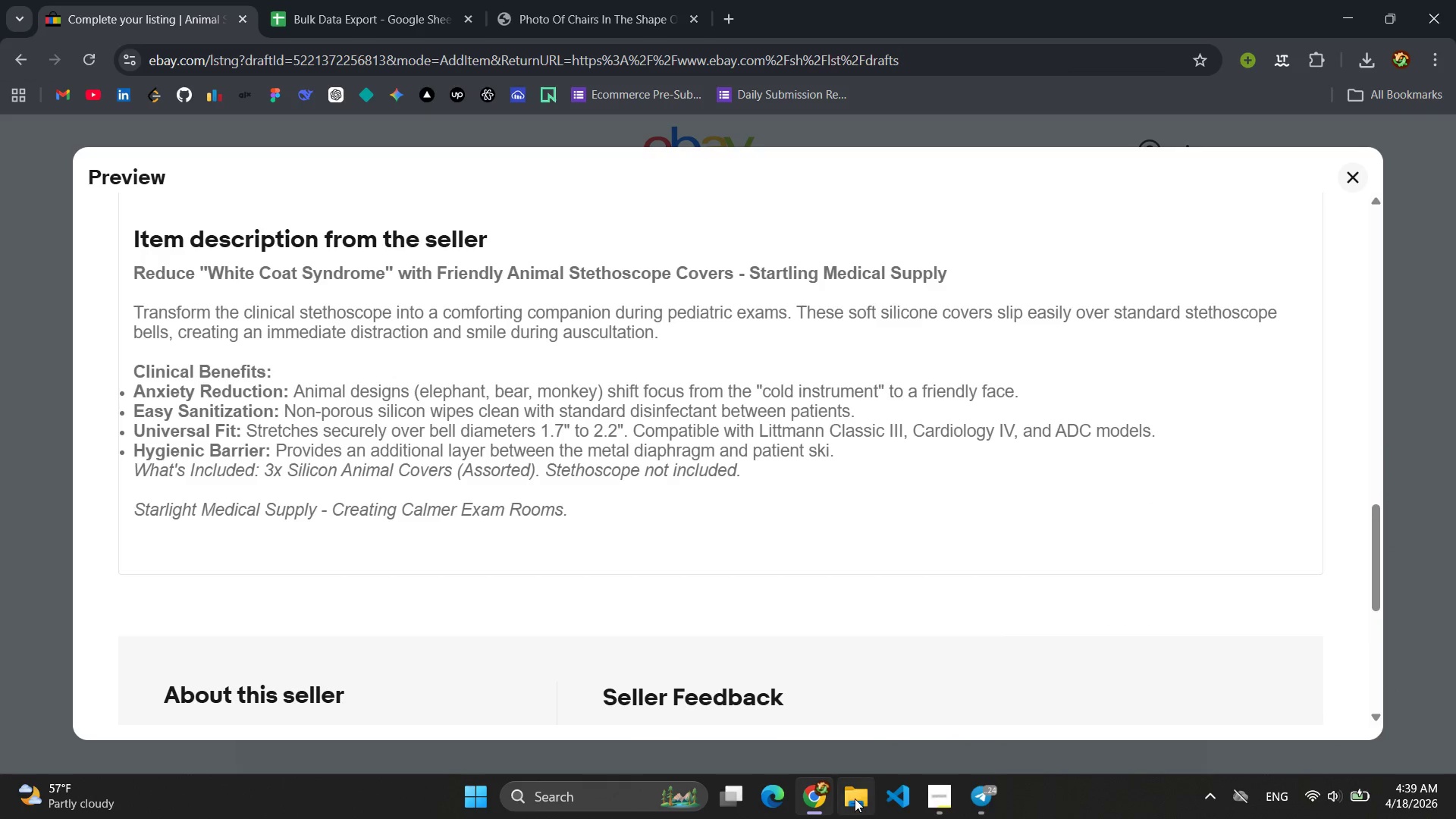 
left_click([855, 799])
 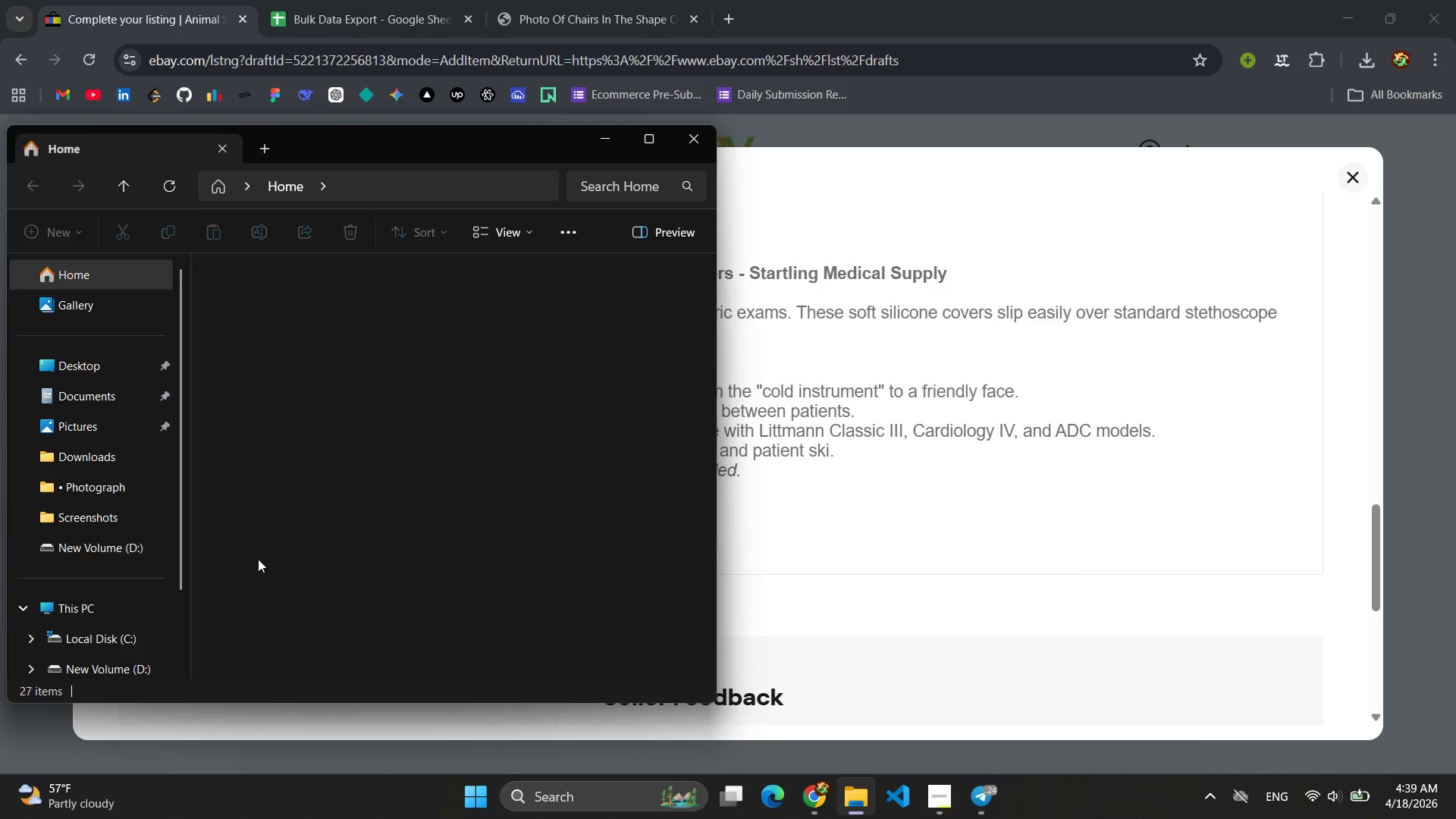 
left_click([93, 517])
 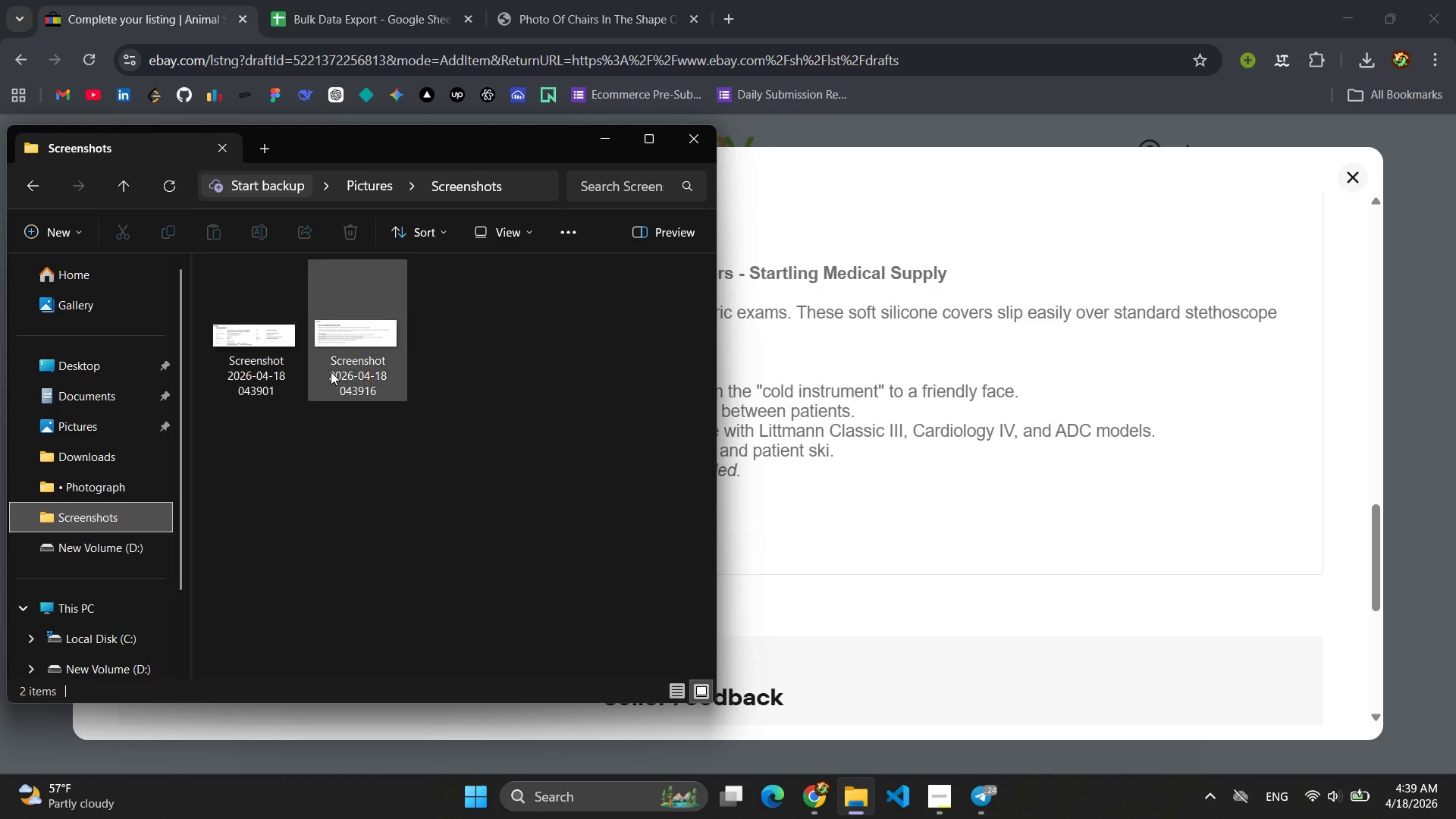 
left_click([1067, 235])
 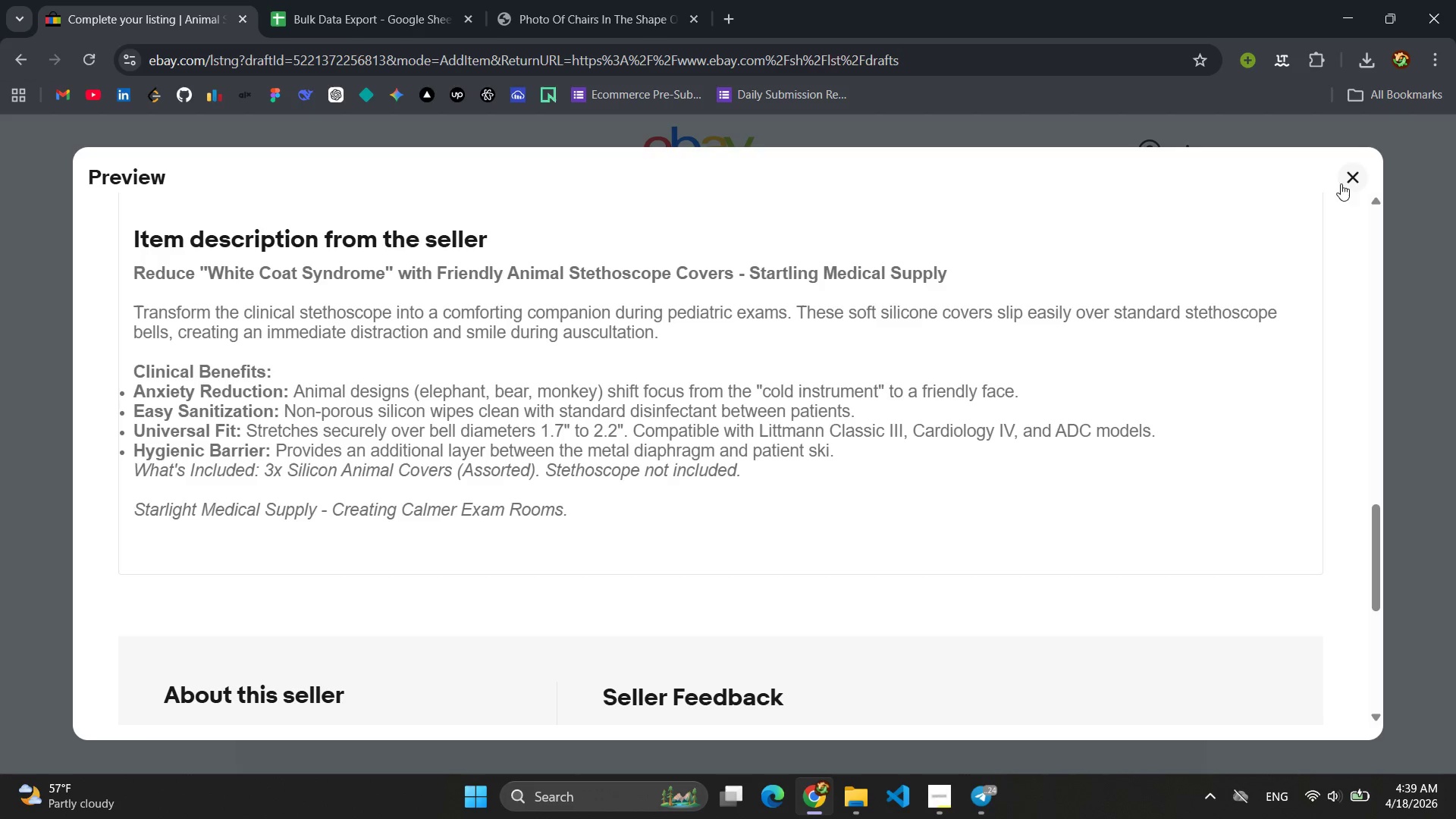 
left_click([1360, 180])
 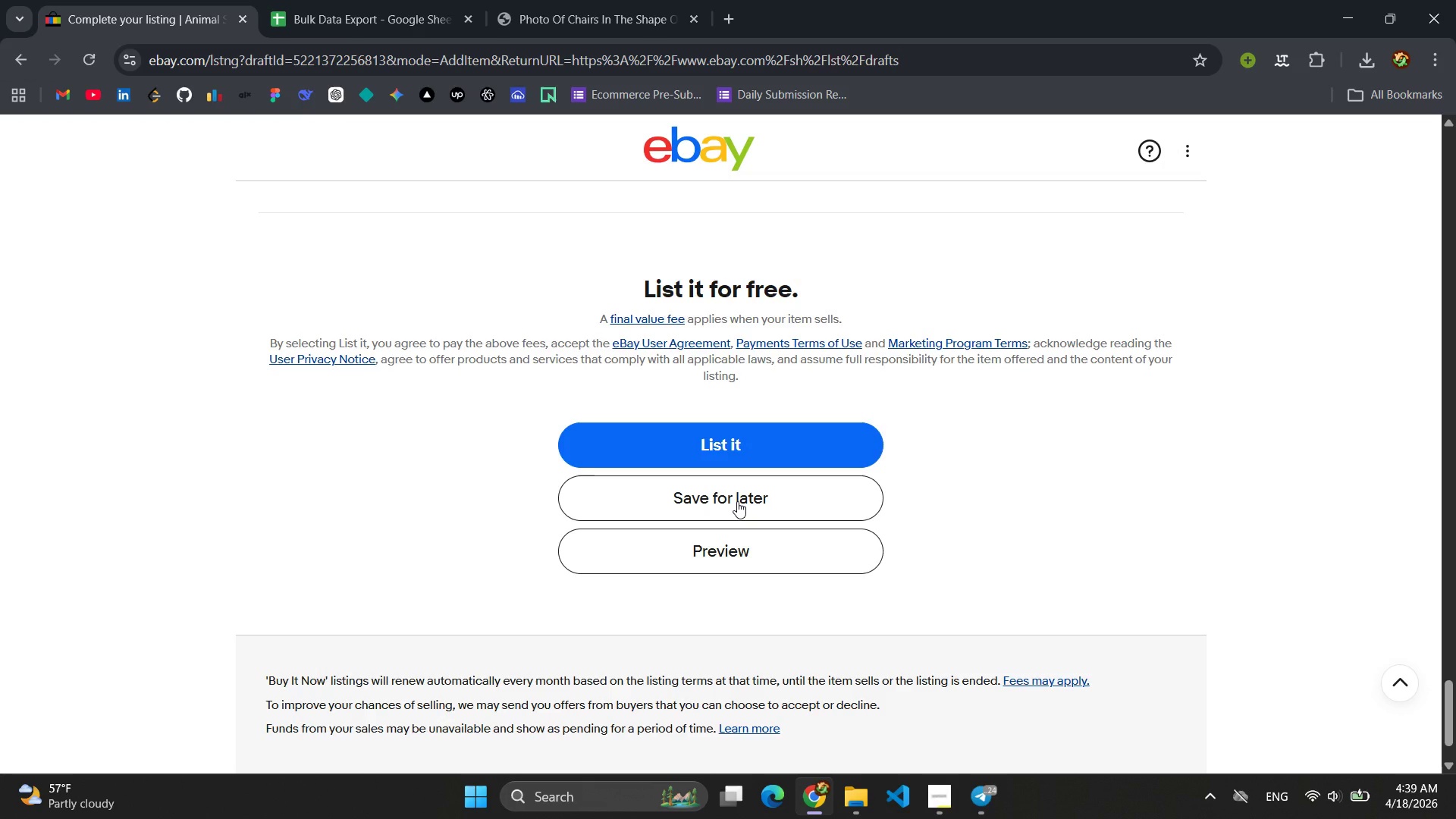 
left_click([737, 501])
 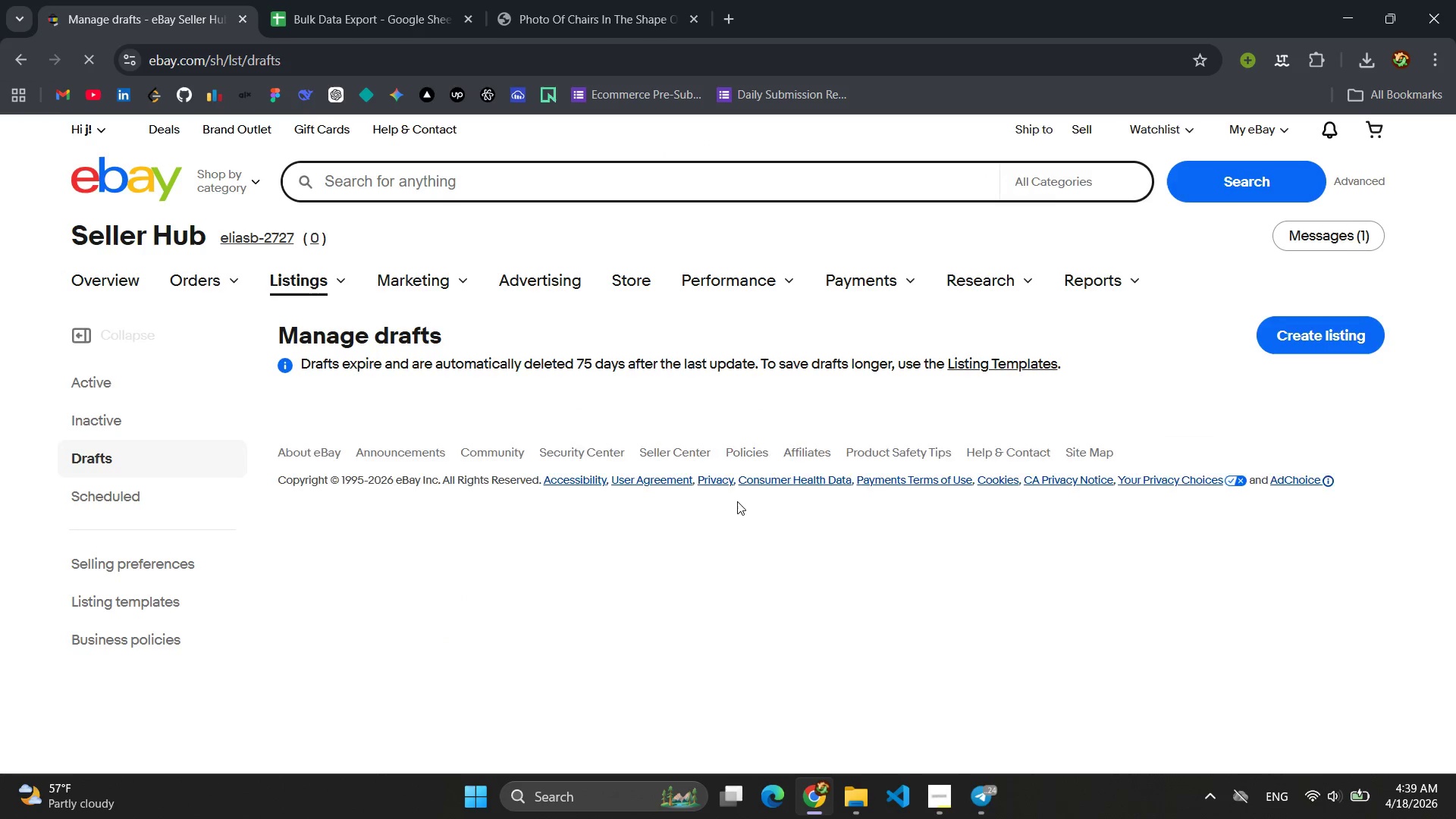 
scroll: coordinate [649, 470], scroll_direction: down, amount: 4.0
 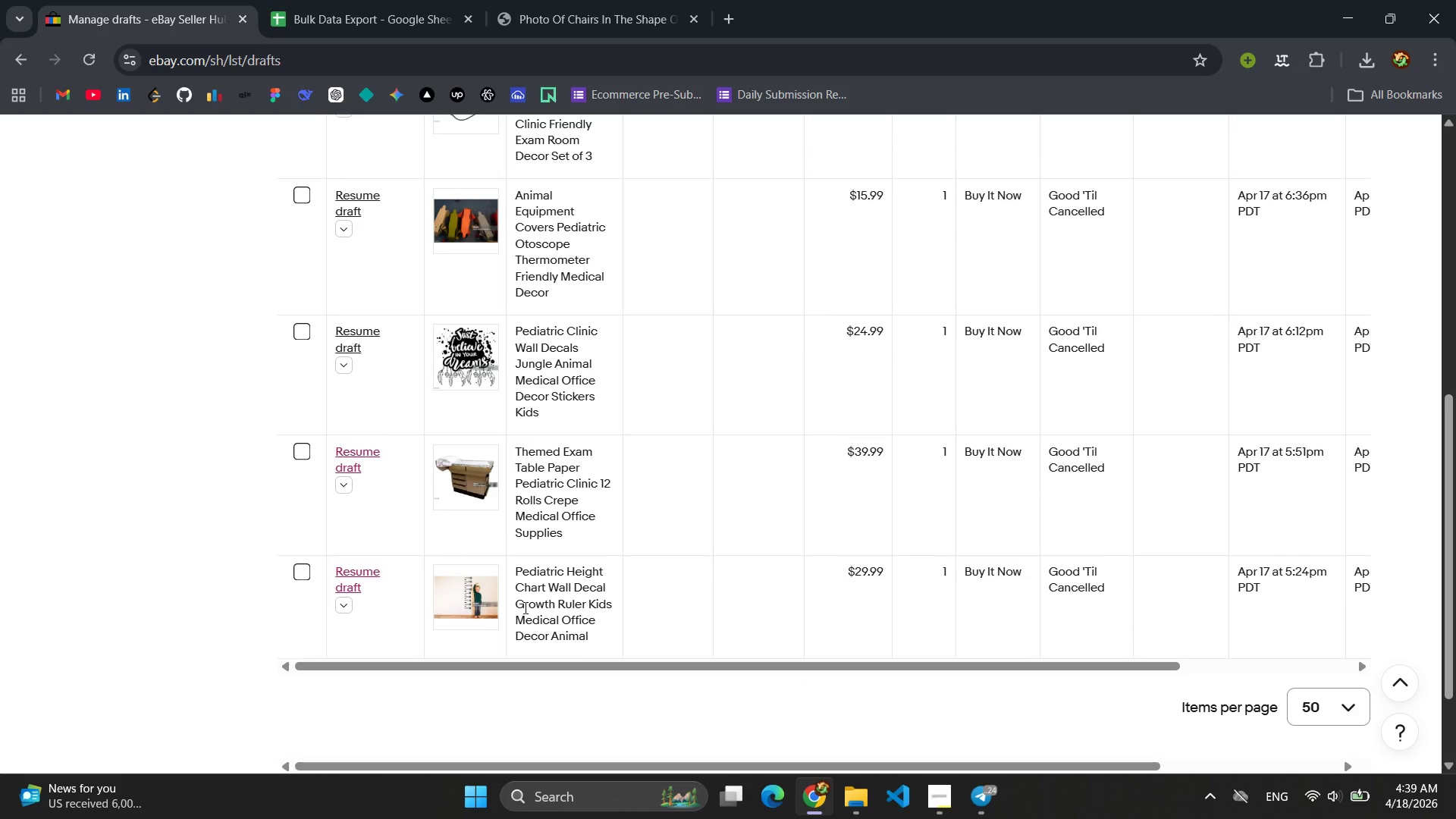 
left_click([358, 572])
 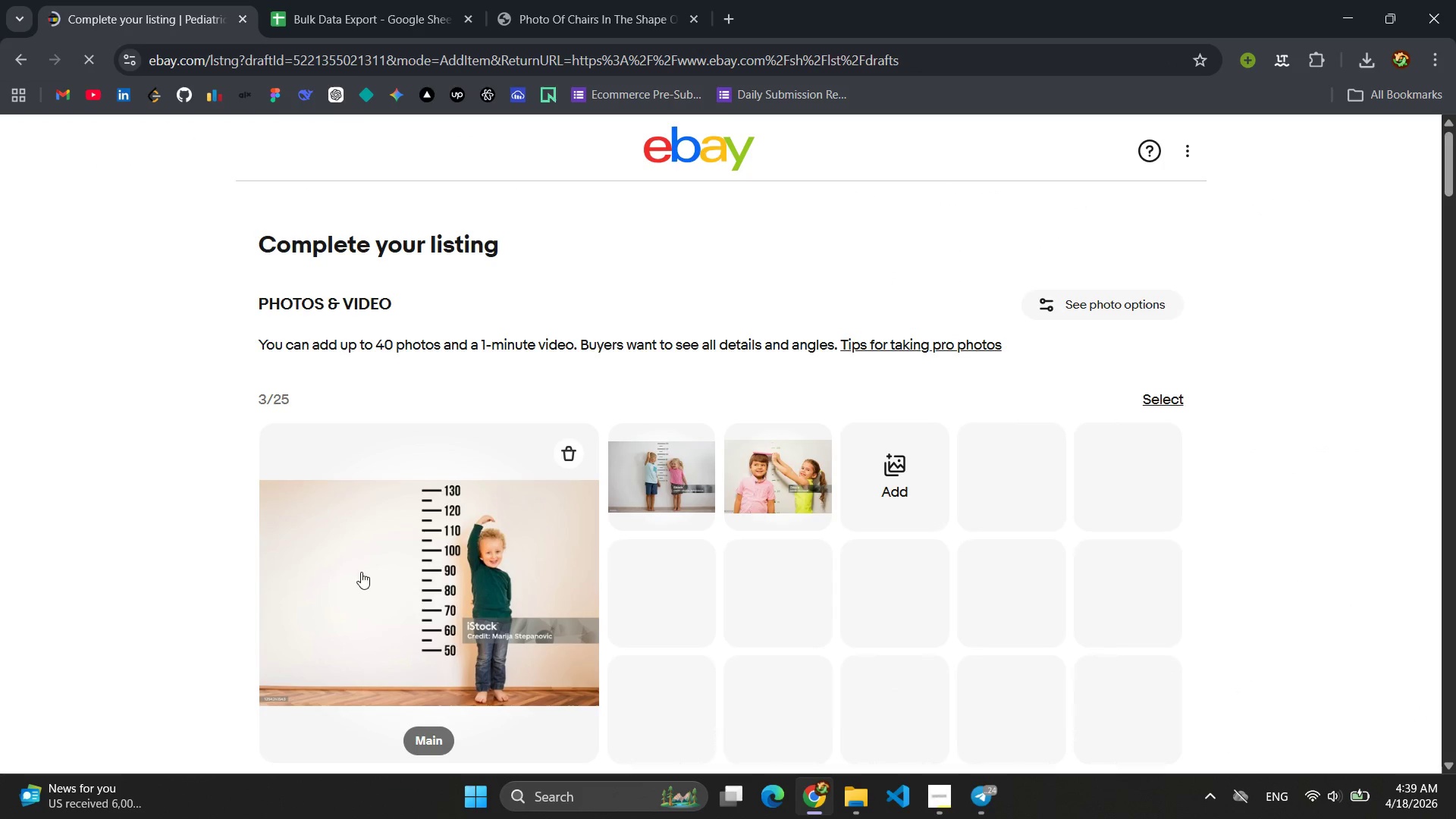 
wait(5.86)
 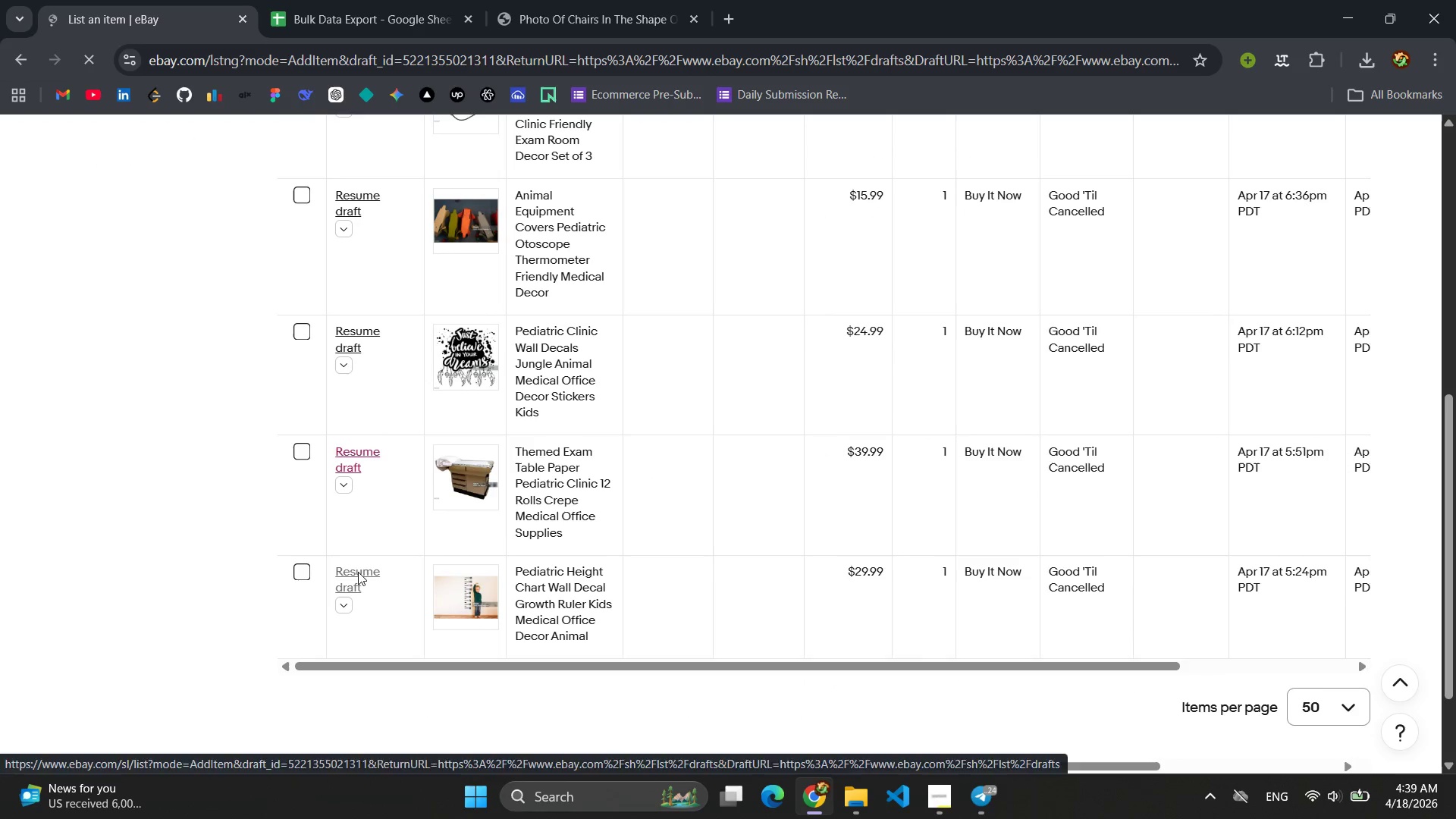 
scroll: coordinate [746, 399], scroll_direction: down, amount: 60.0
 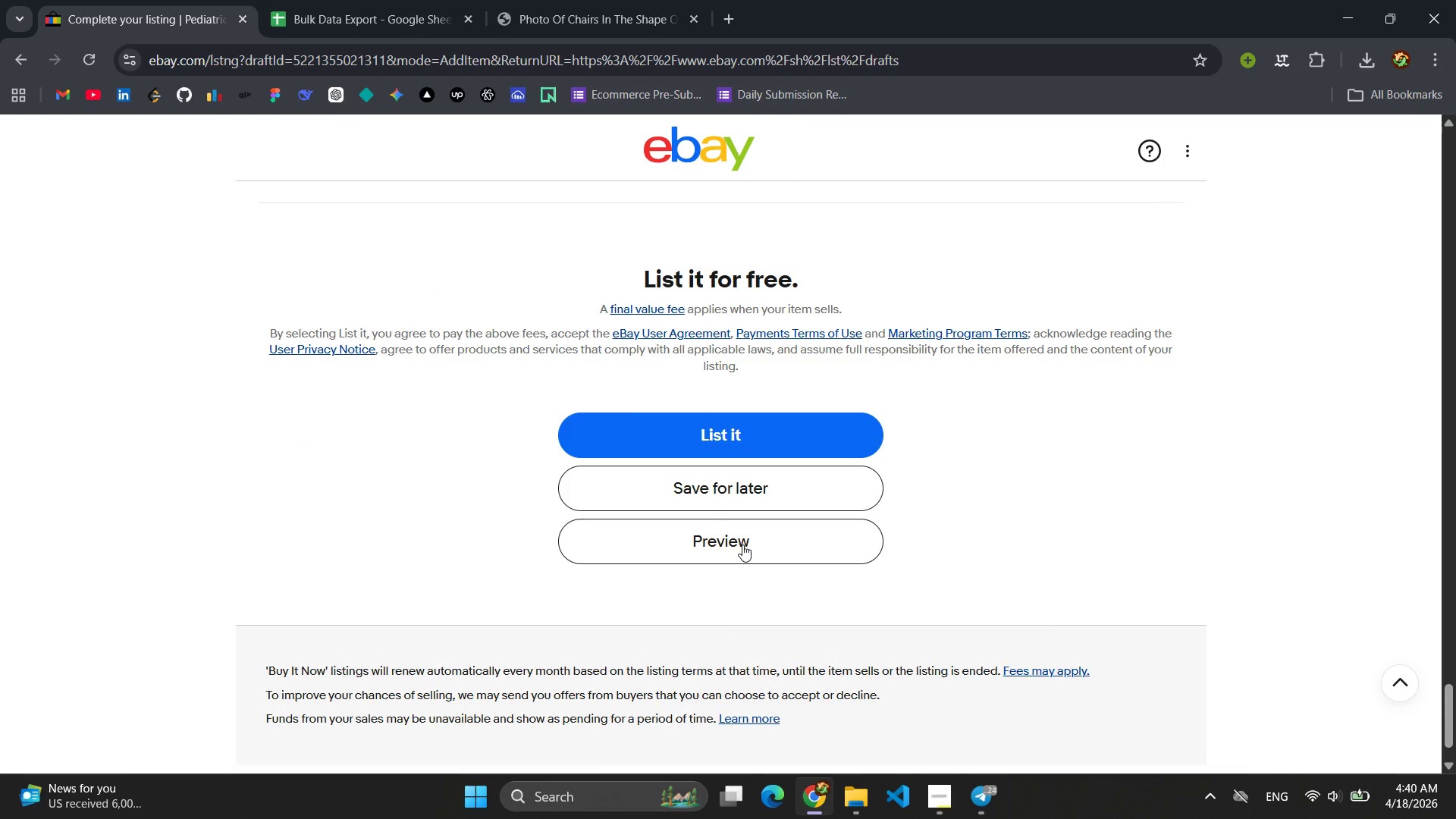 
left_click([742, 544])
 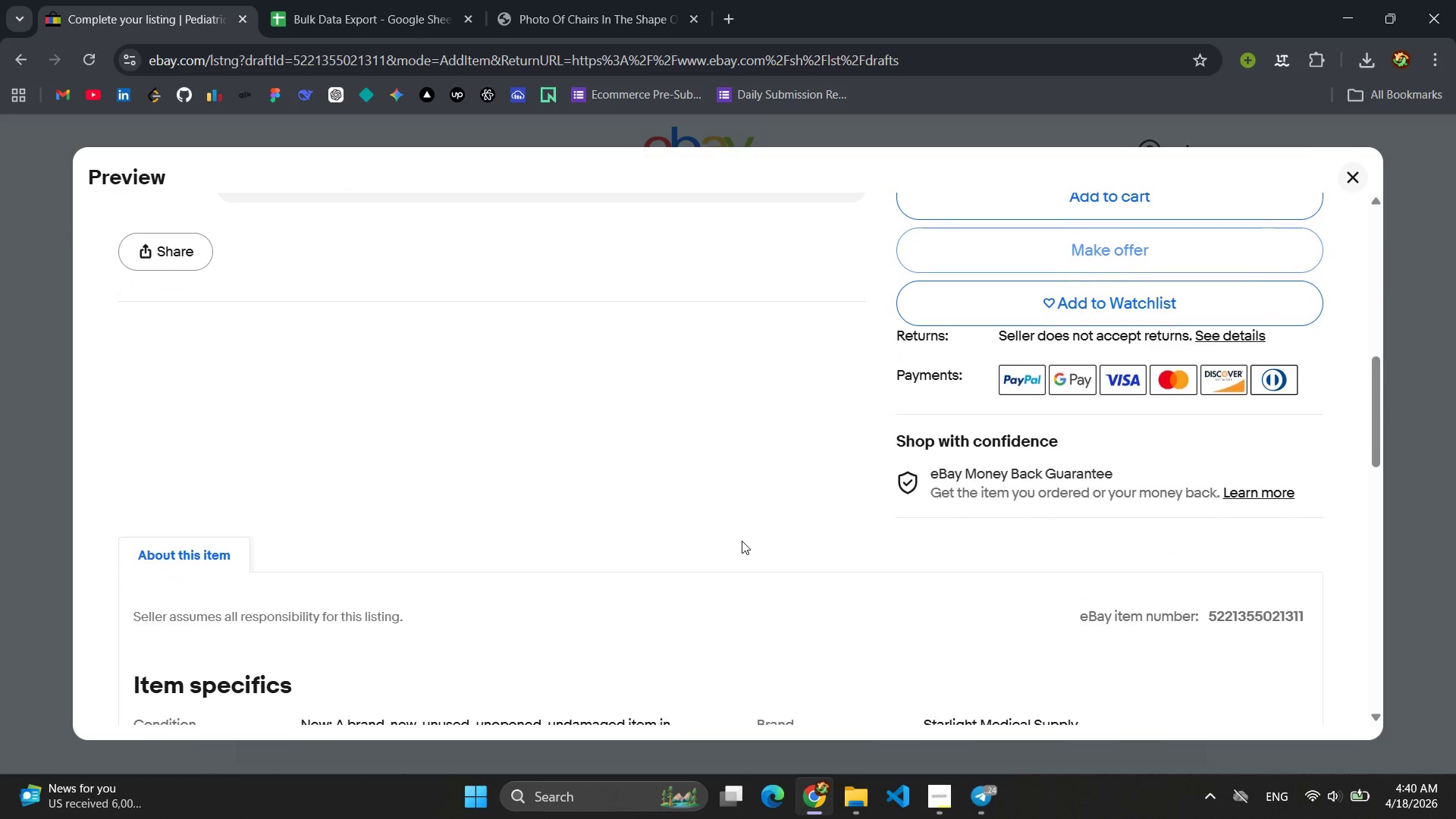 
wait(10.36)
 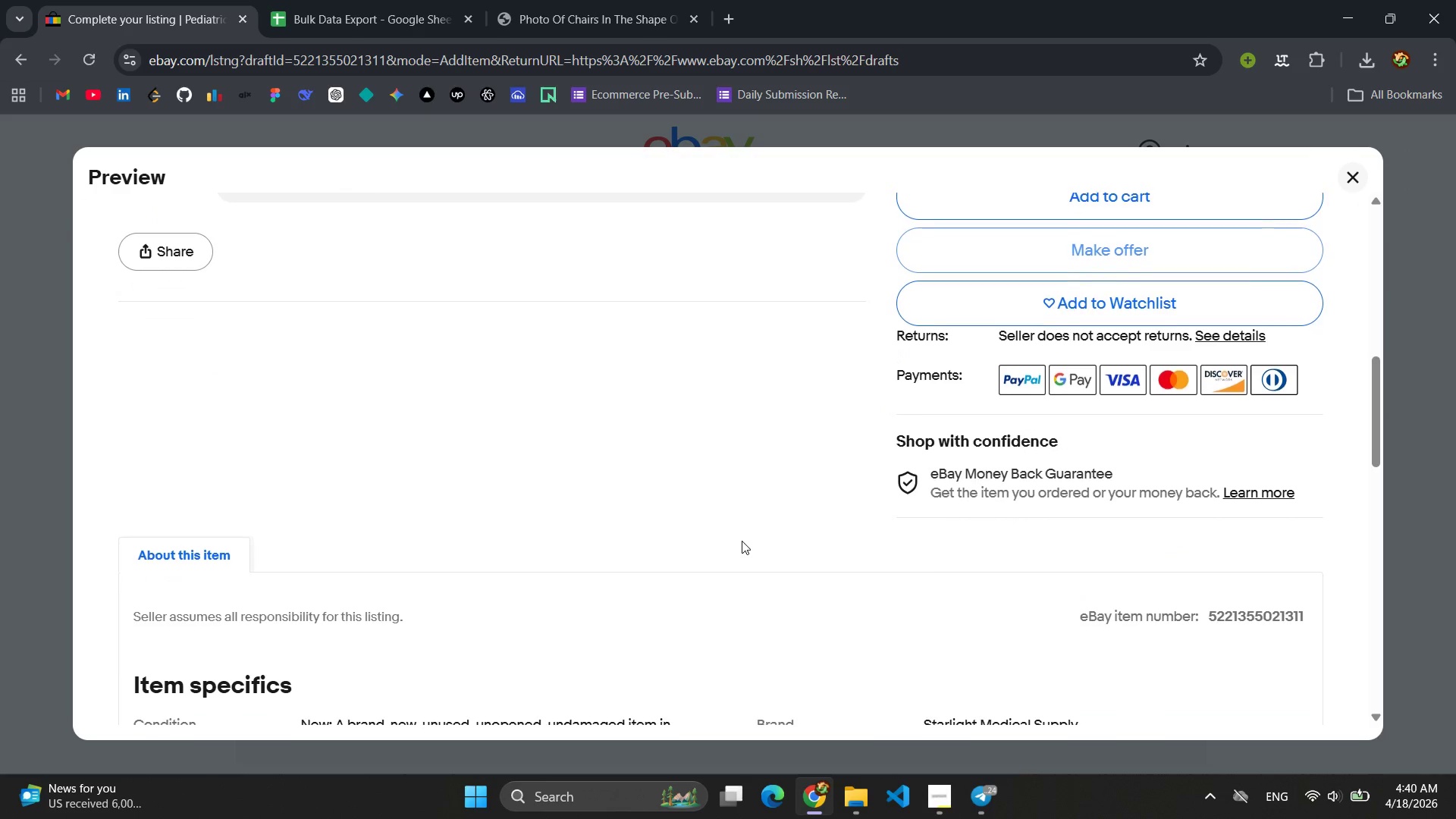 
key(Meta+Shift+ShiftLeft)
 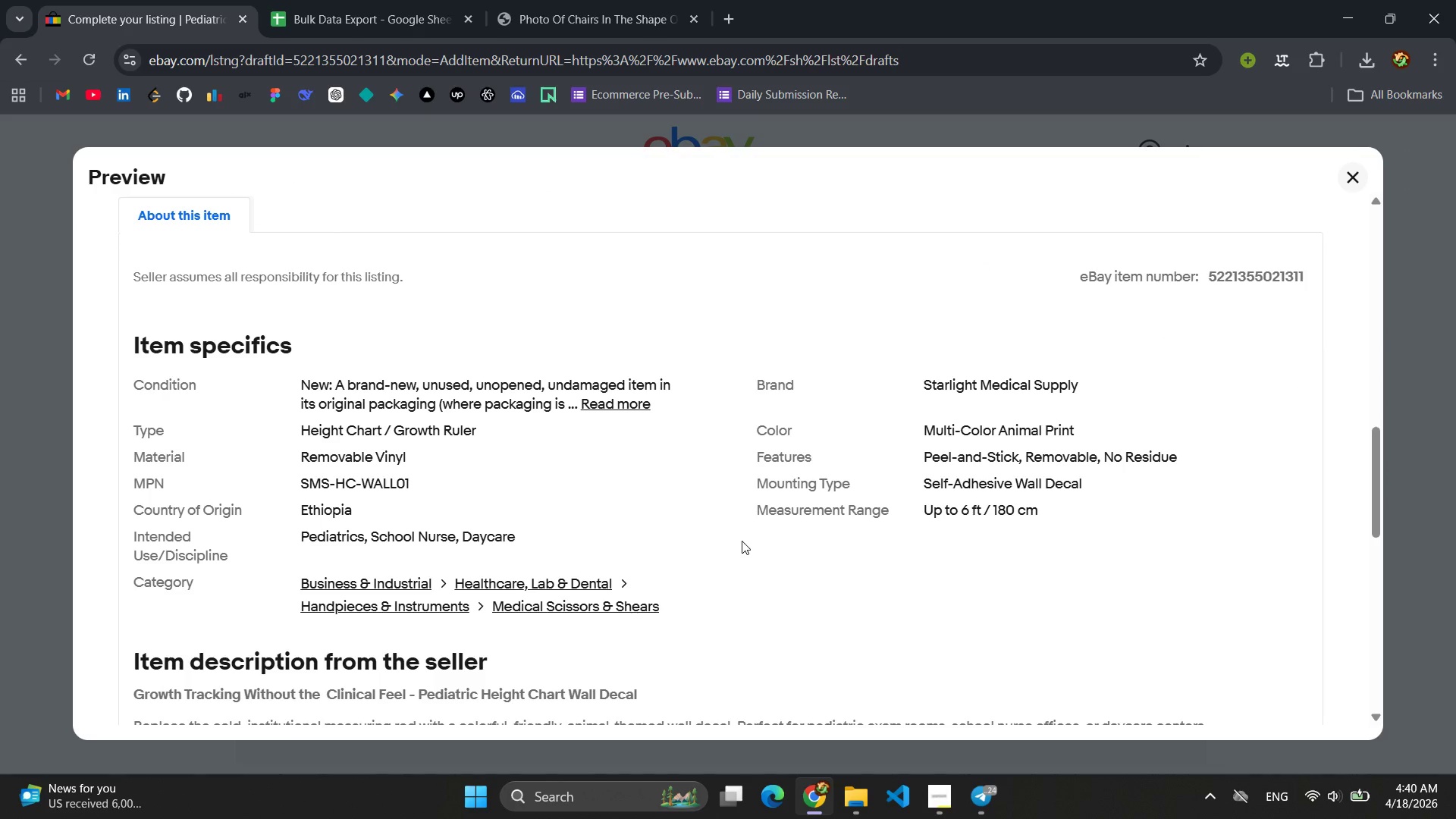 
key(Meta+MetaLeft)
 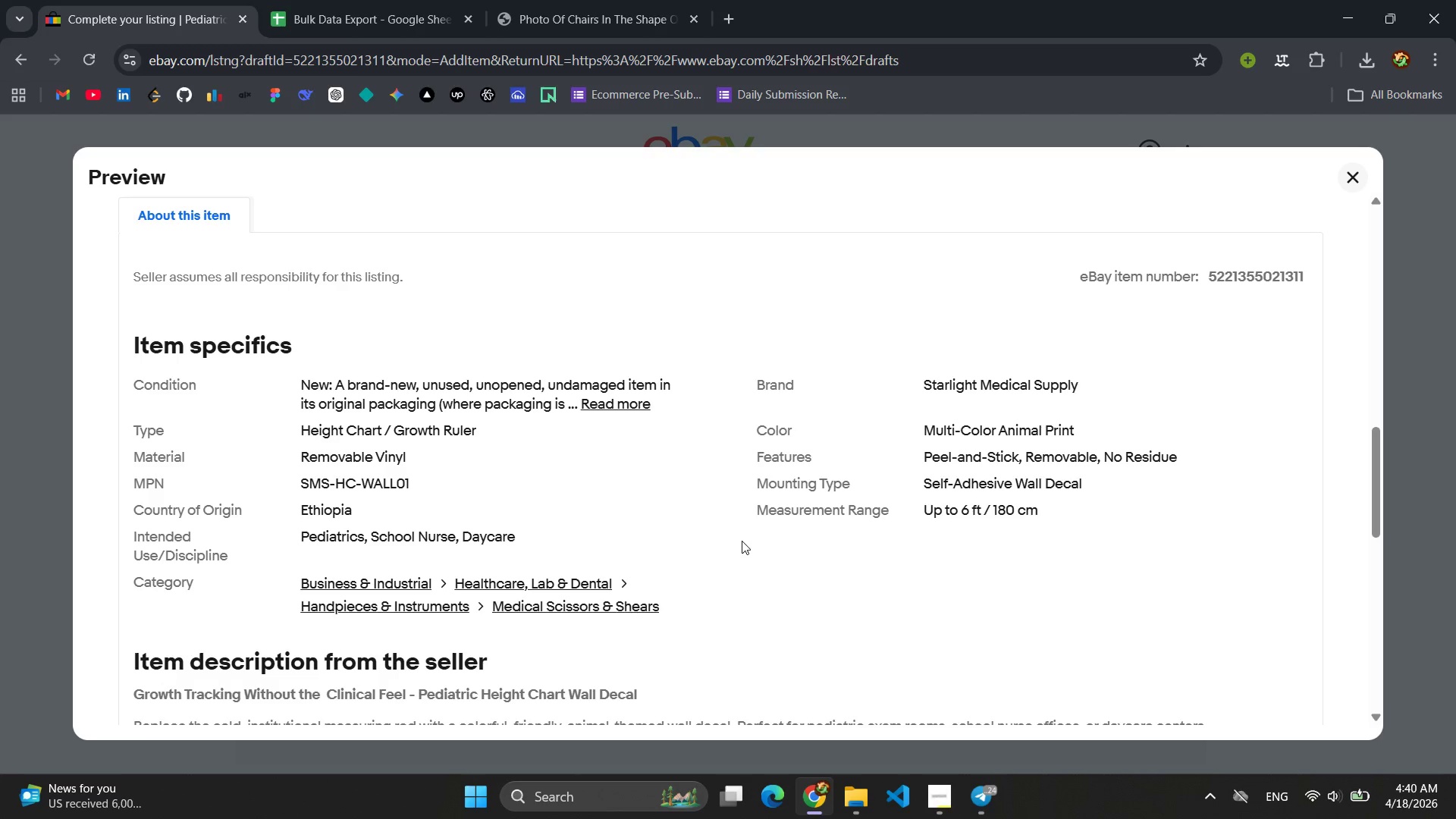 
key(Meta+Shift+S)
 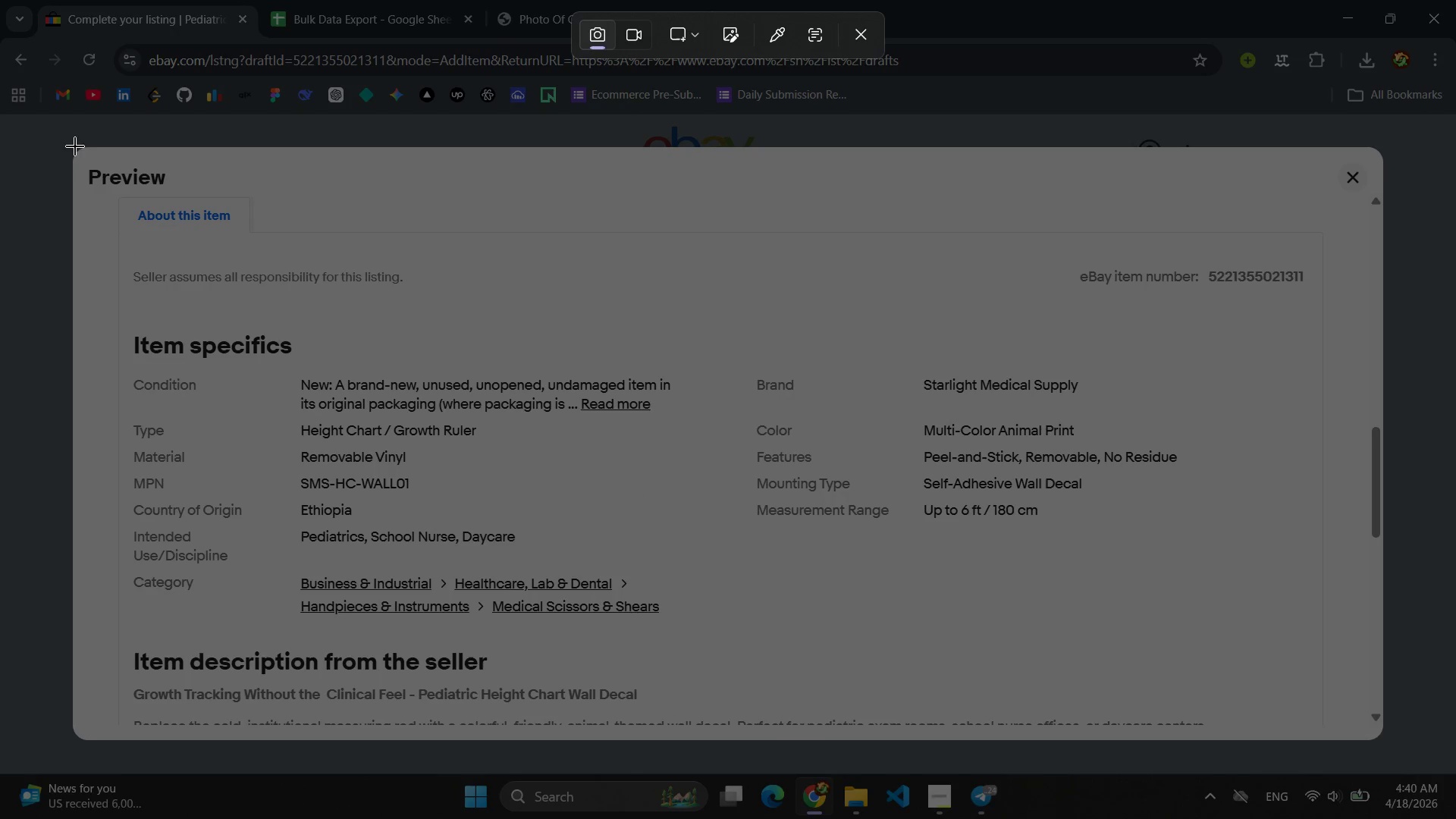 
left_click_drag(start_coordinate=[83, 154], to_coordinate=[1374, 640])
 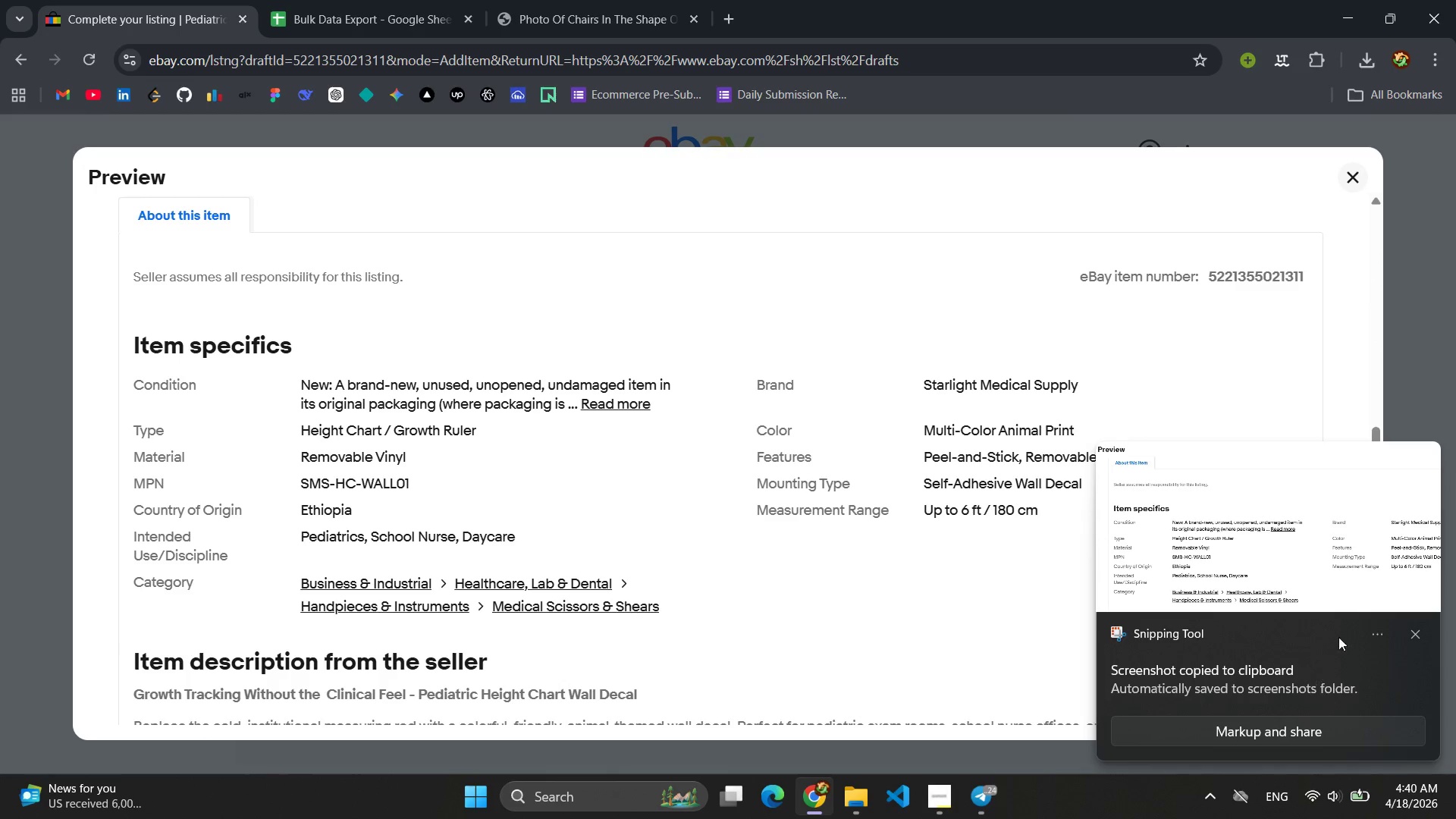 
left_click([1422, 638])
 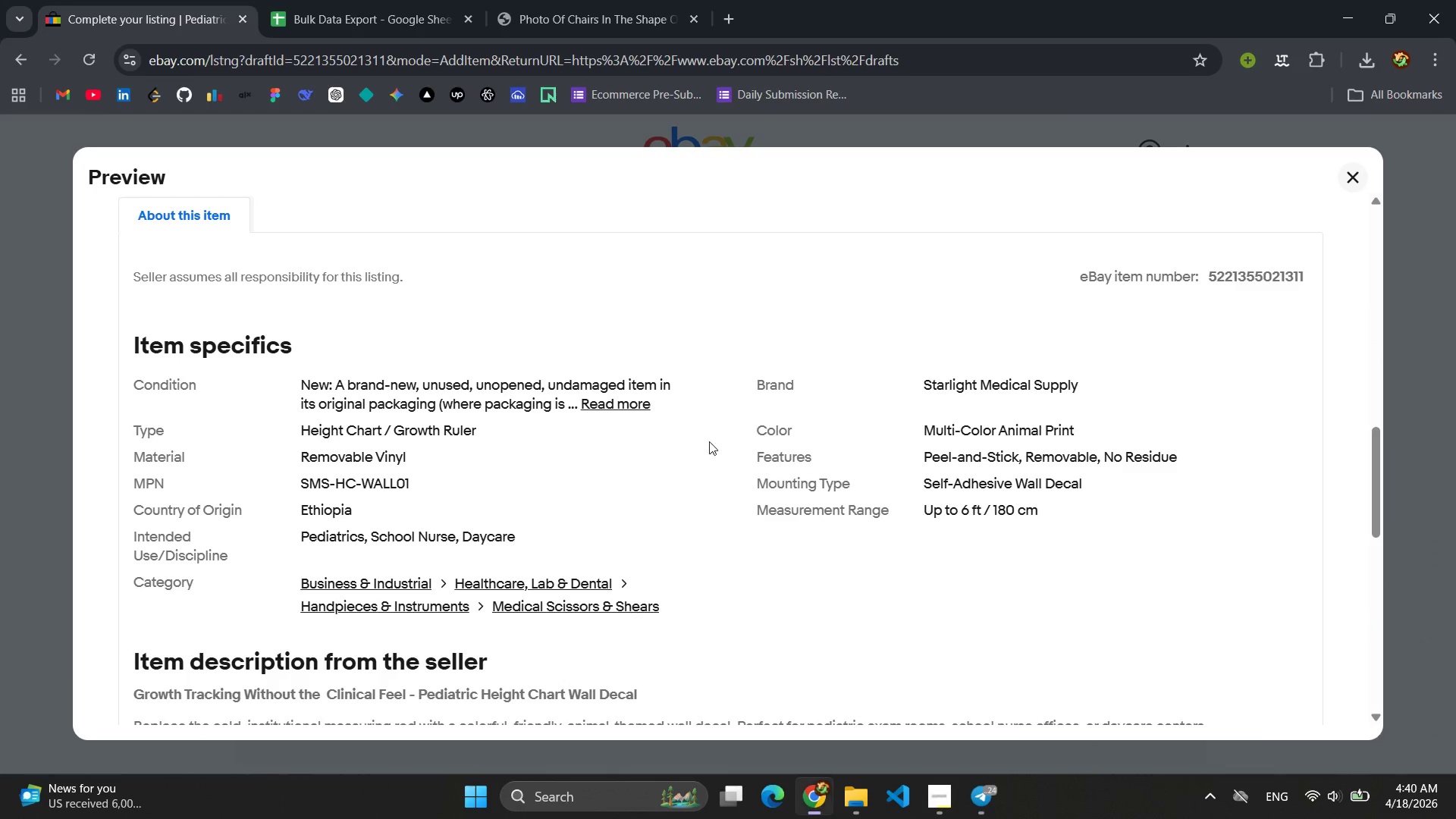 
scroll: coordinate [661, 420], scroll_direction: down, amount: 4.0
 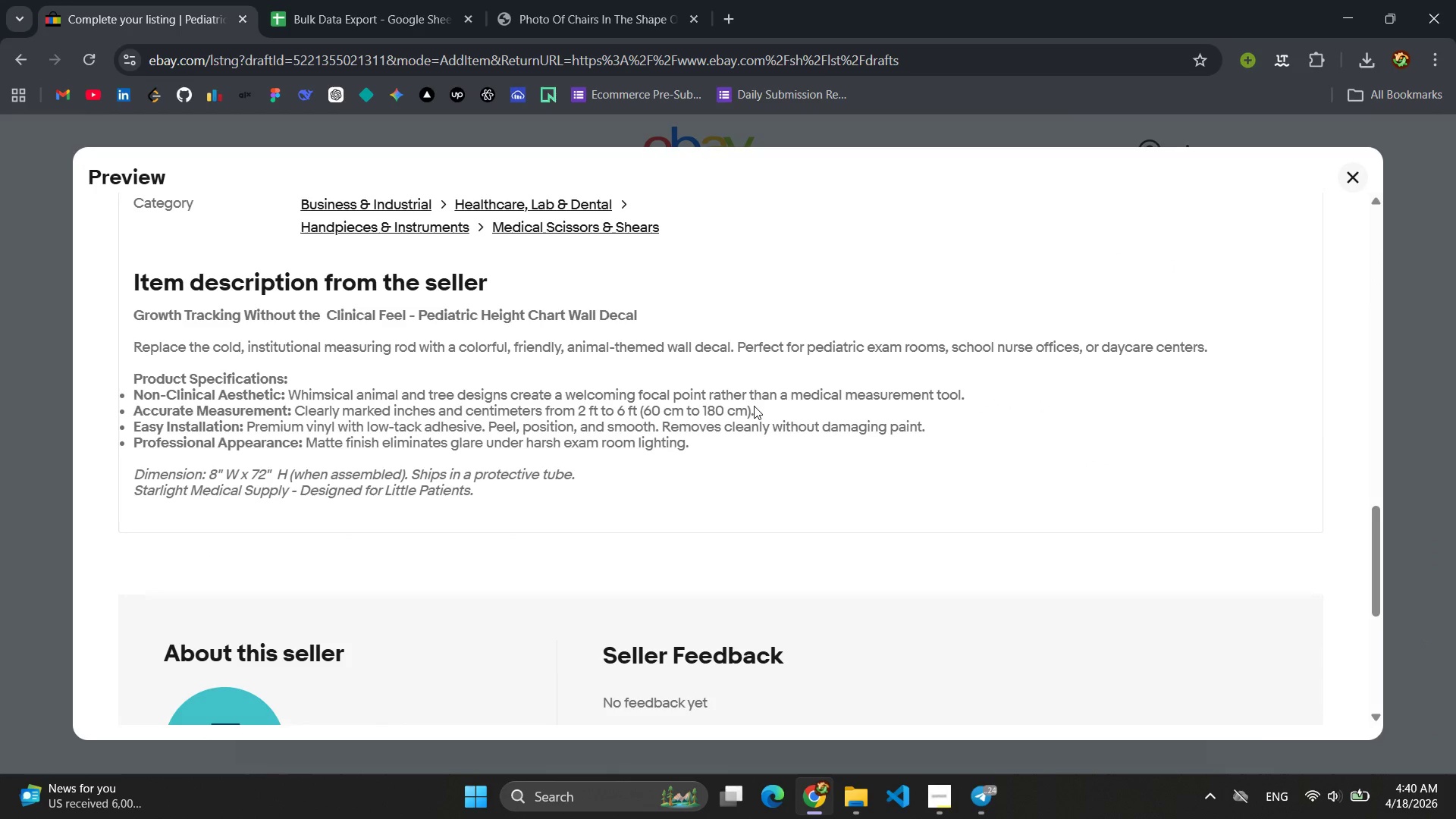 
hold_key(key=MetaLeft, duration=4.59)
 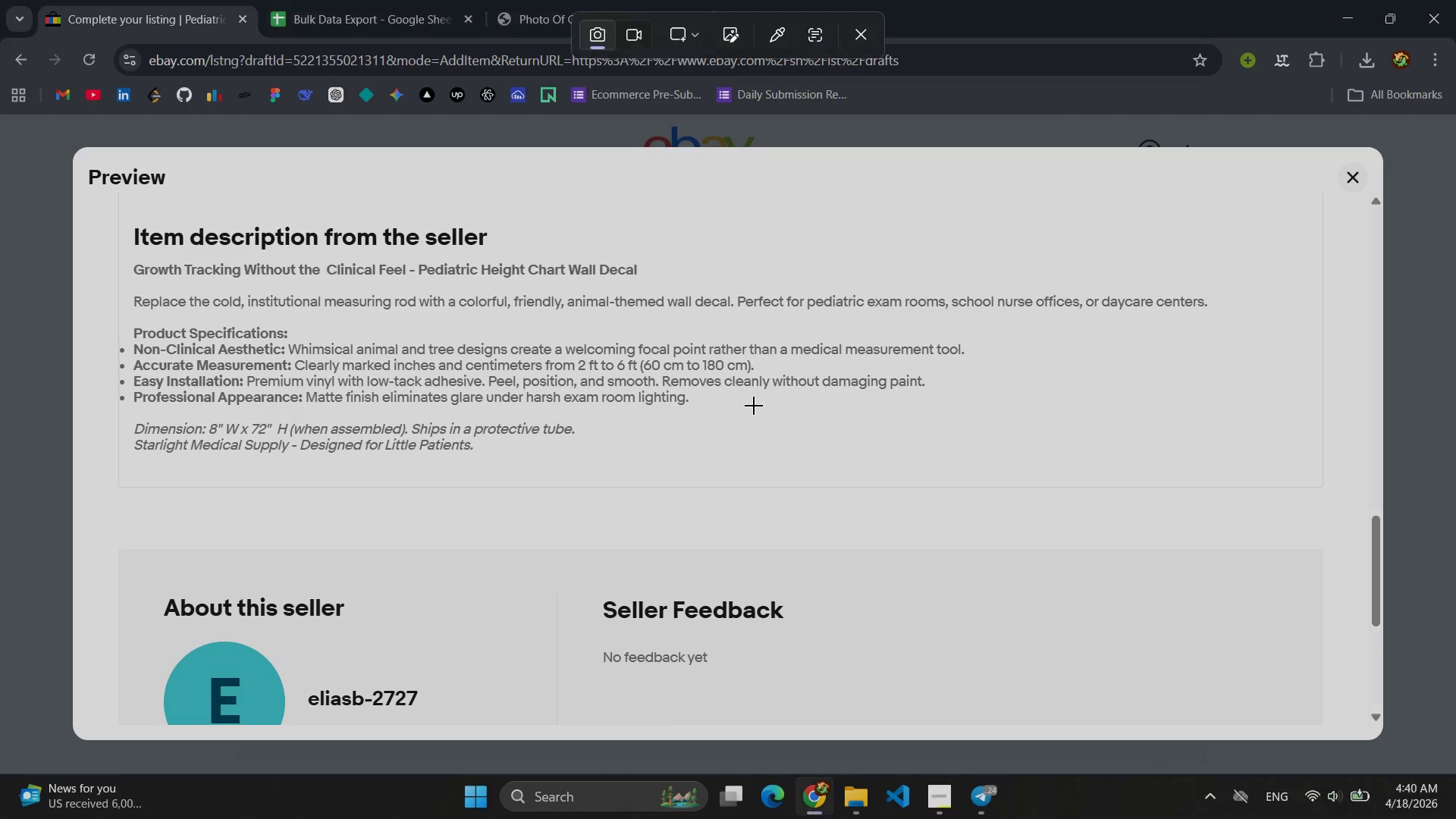 
key(Meta+Shift+ShiftLeft)
 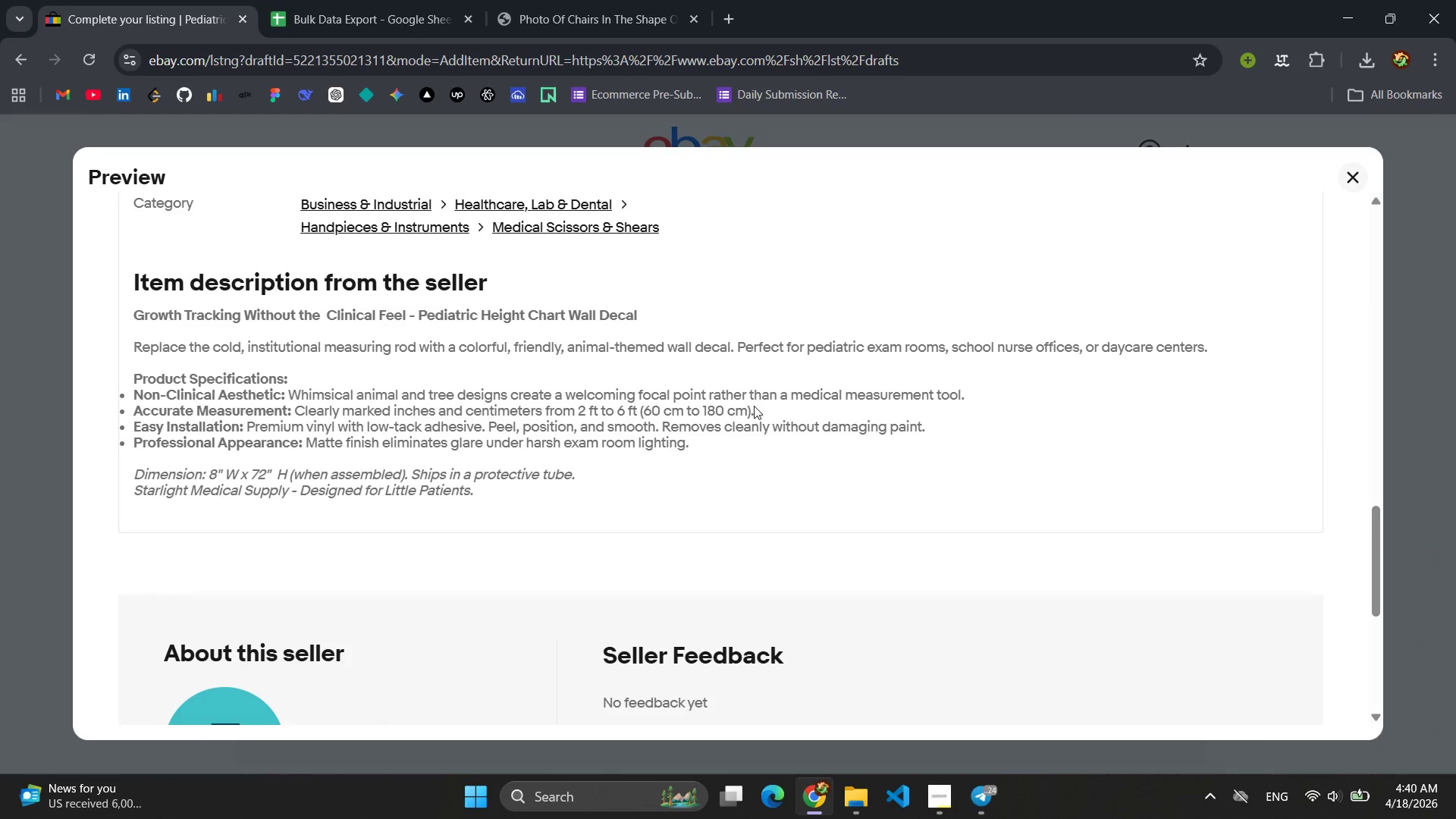 
hold_key(key=S, duration=4.59)
 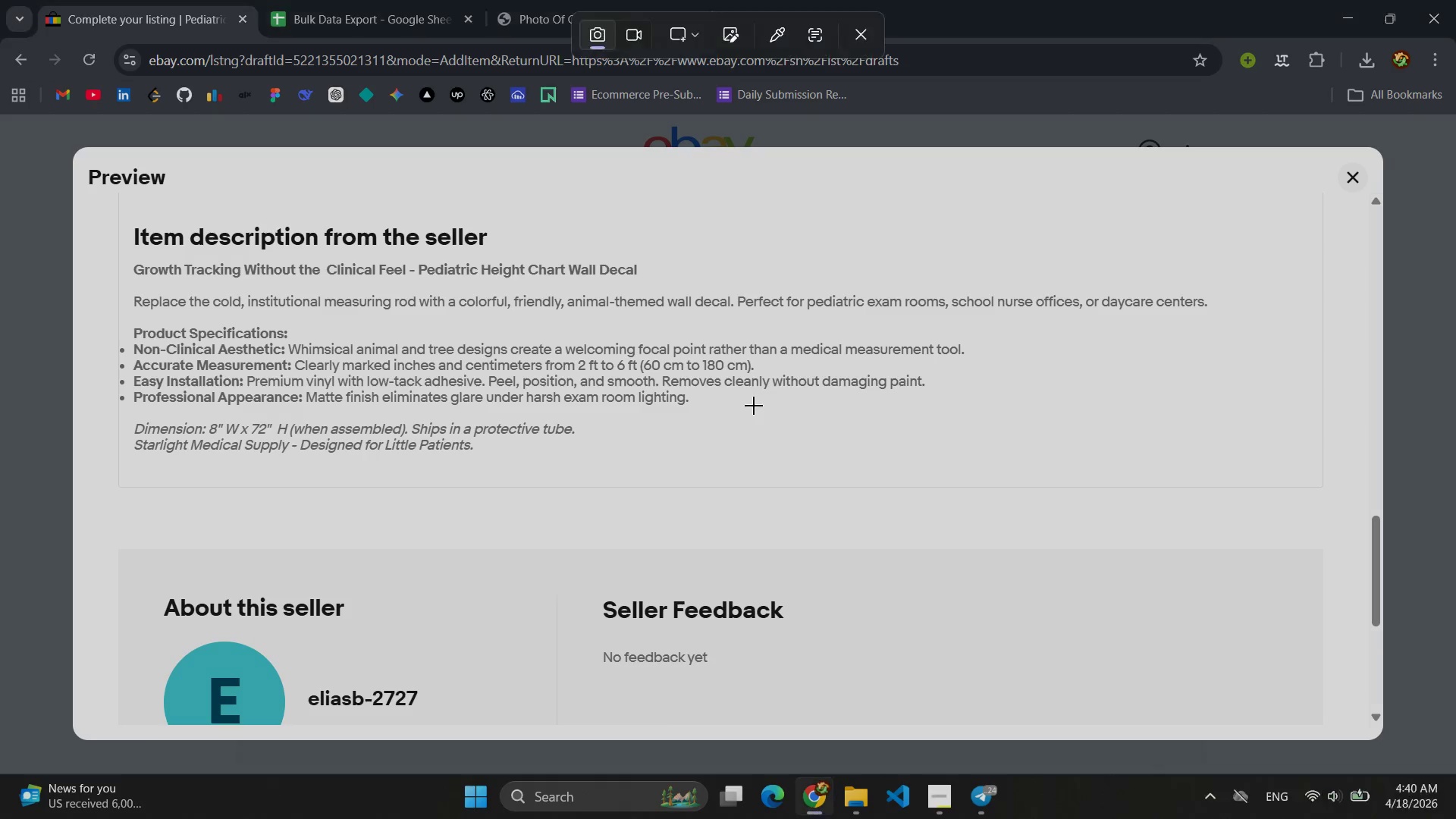 
key(Escape)
 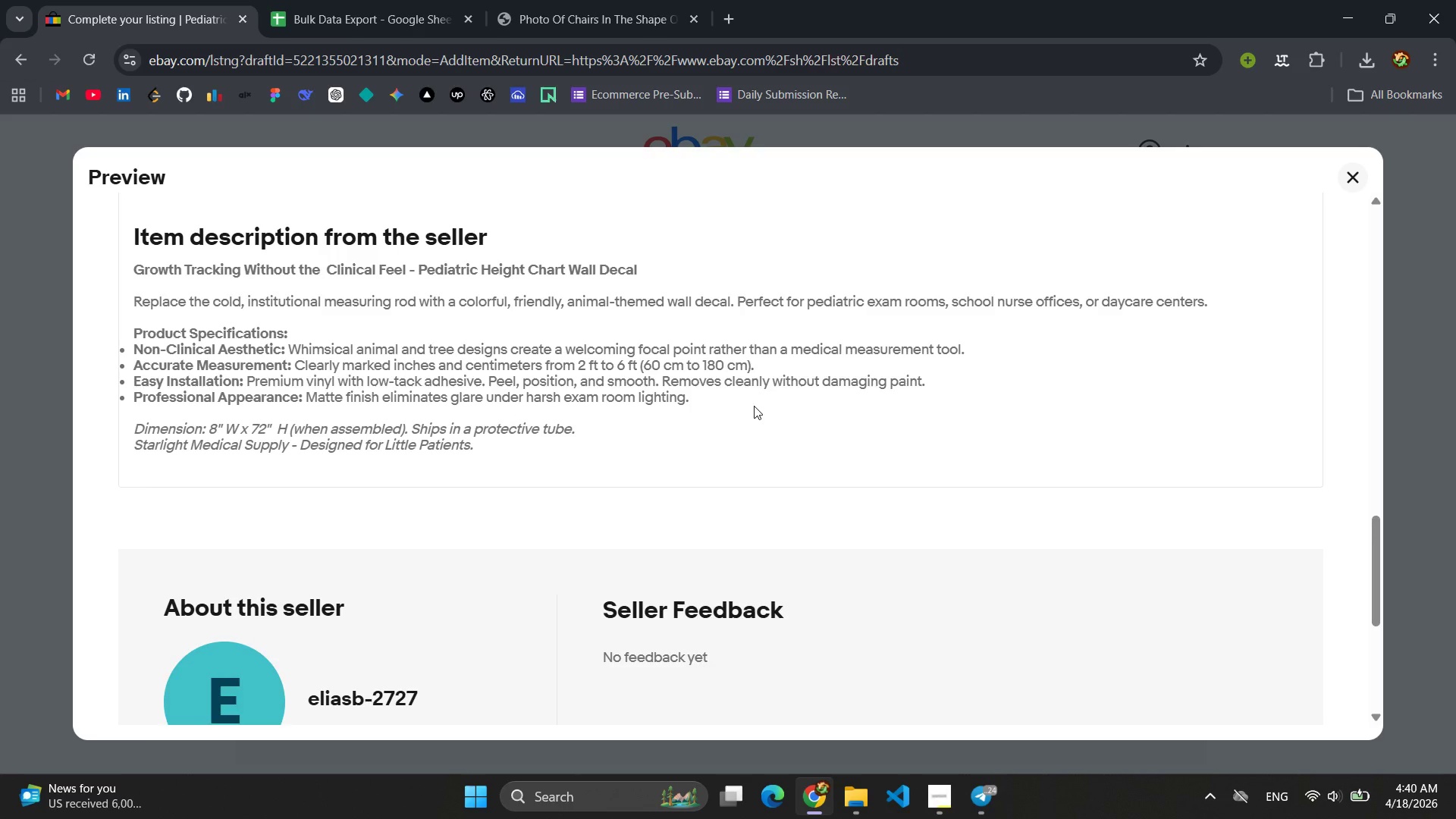 
left_click_drag(start_coordinate=[77, 155], to_coordinate=[1373, 516])
 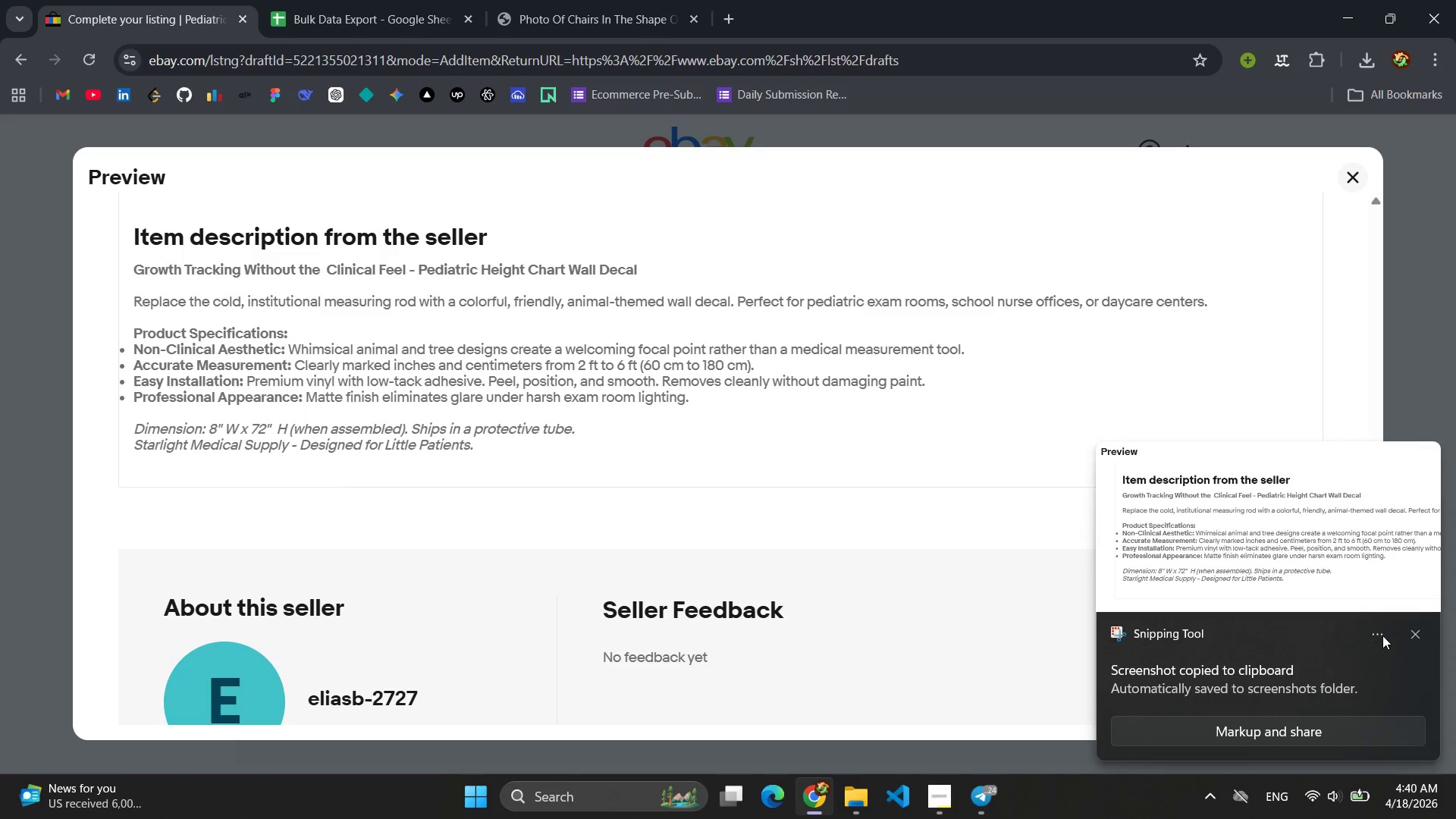 
left_click([1411, 633])
 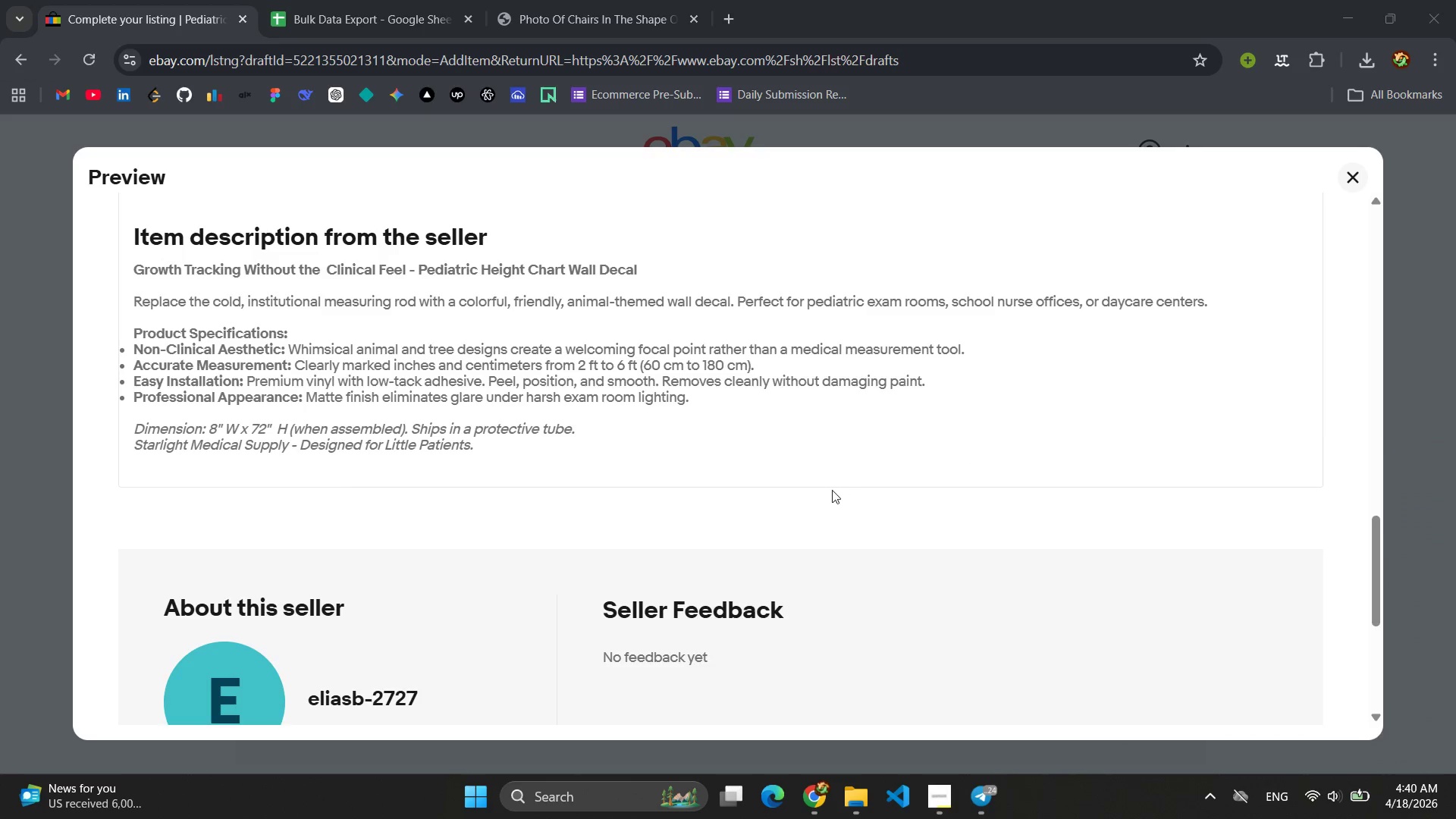 
scroll: coordinate [832, 490], scroll_direction: down, amount: 6.0
 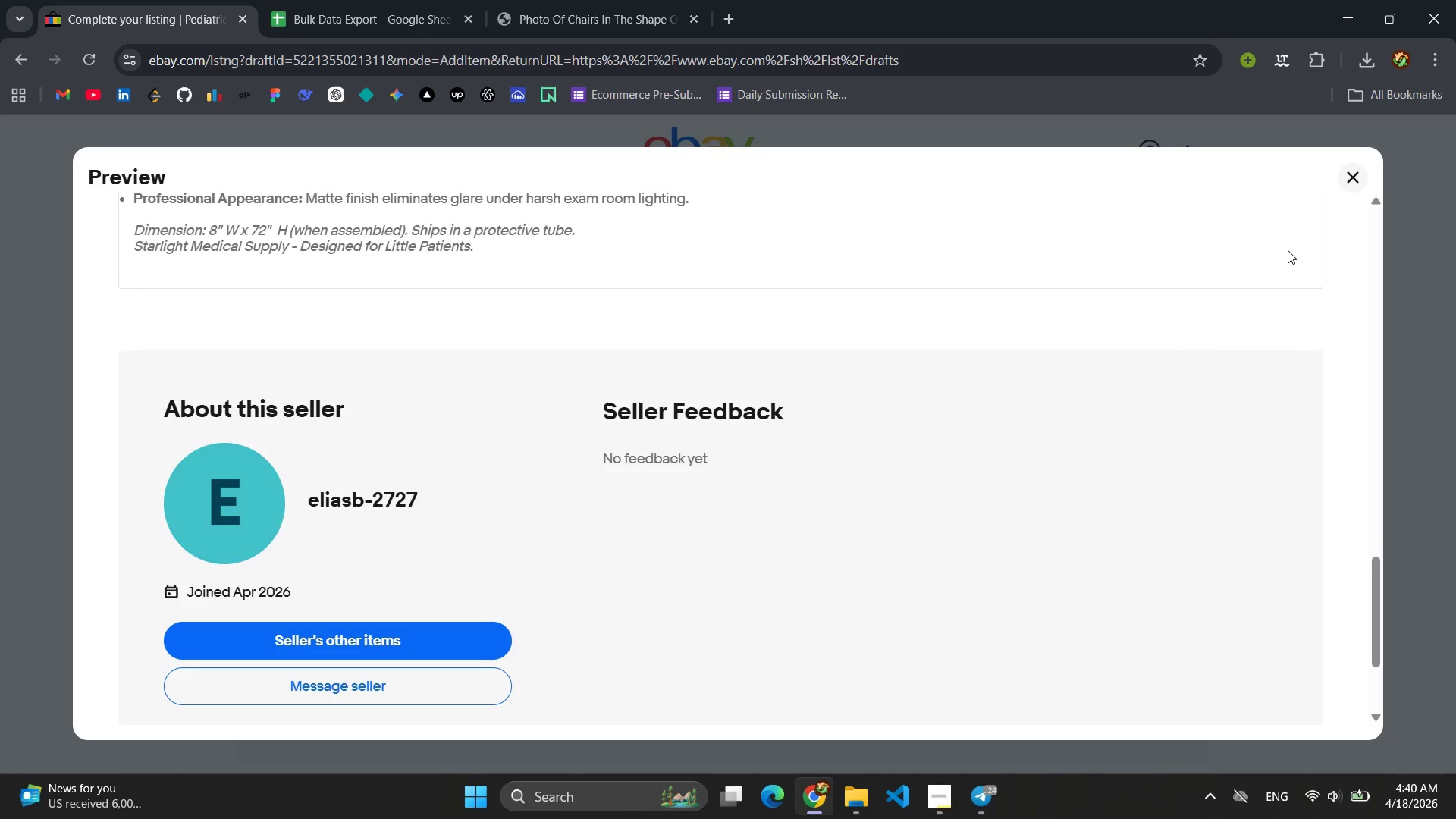 
left_click([1356, 183])
 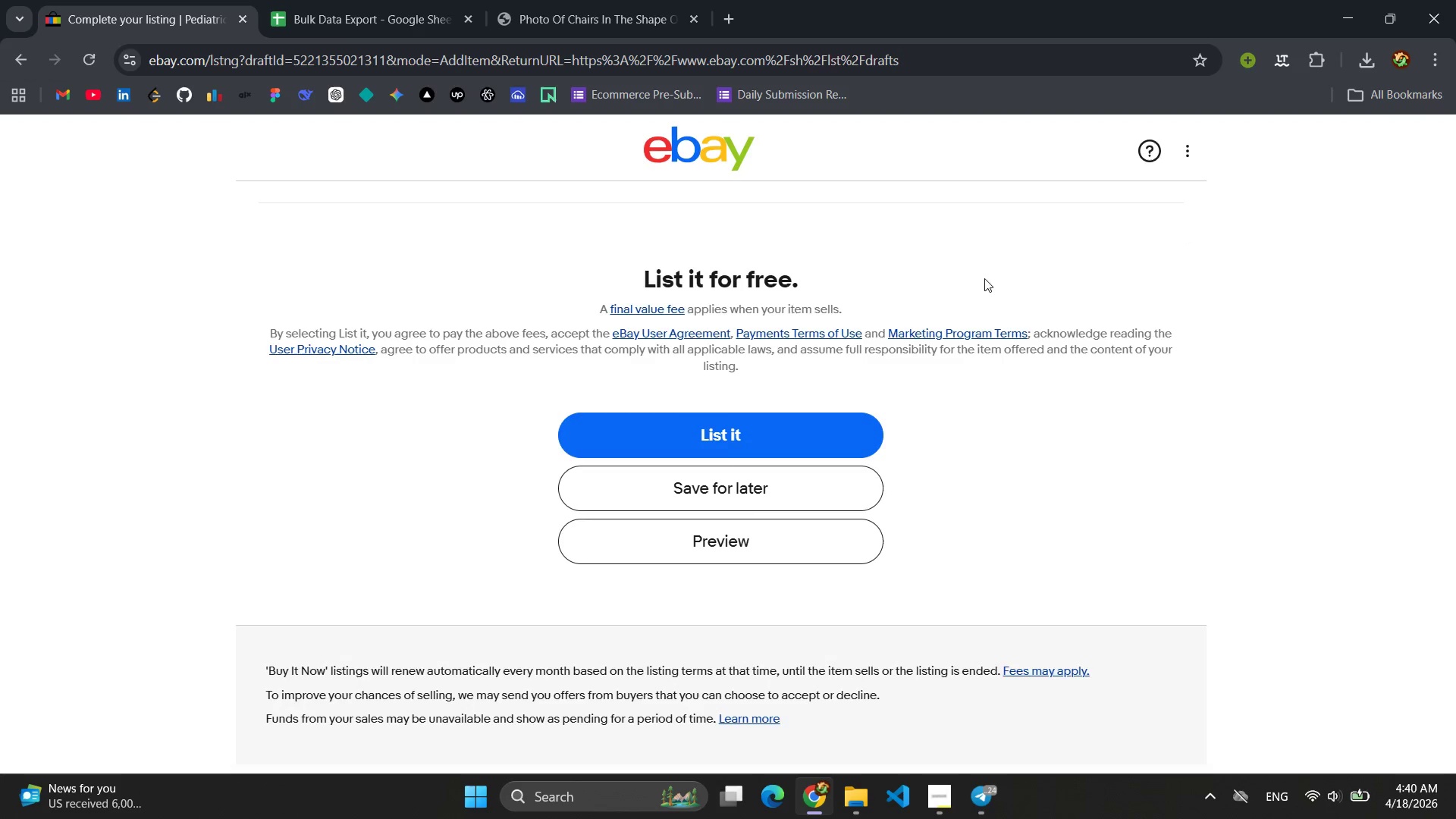 
scroll: coordinate [821, 334], scroll_direction: down, amount: 1.0
 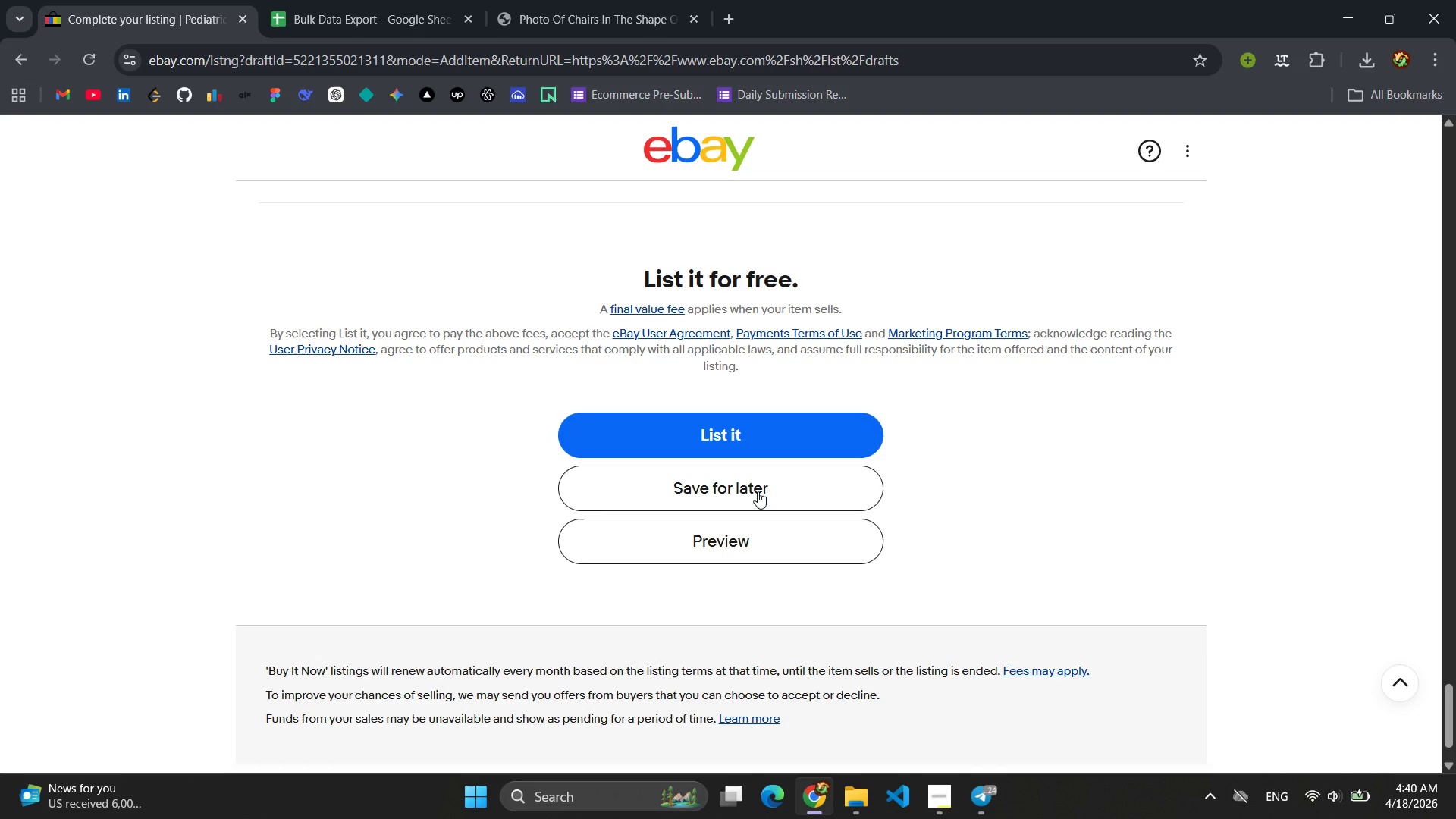 
left_click([758, 491])
 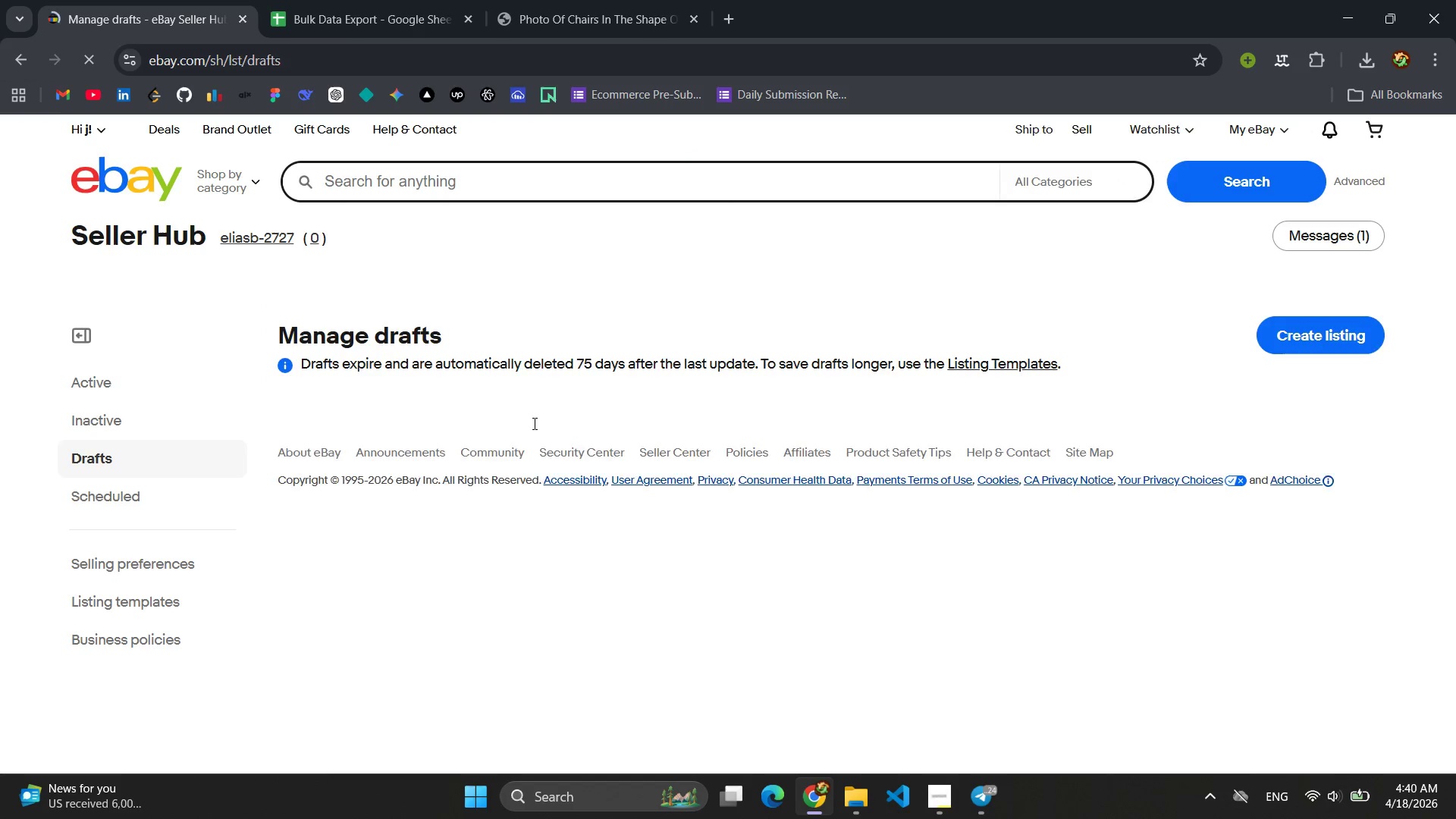 
scroll: coordinate [671, 403], scroll_direction: down, amount: 3.0
 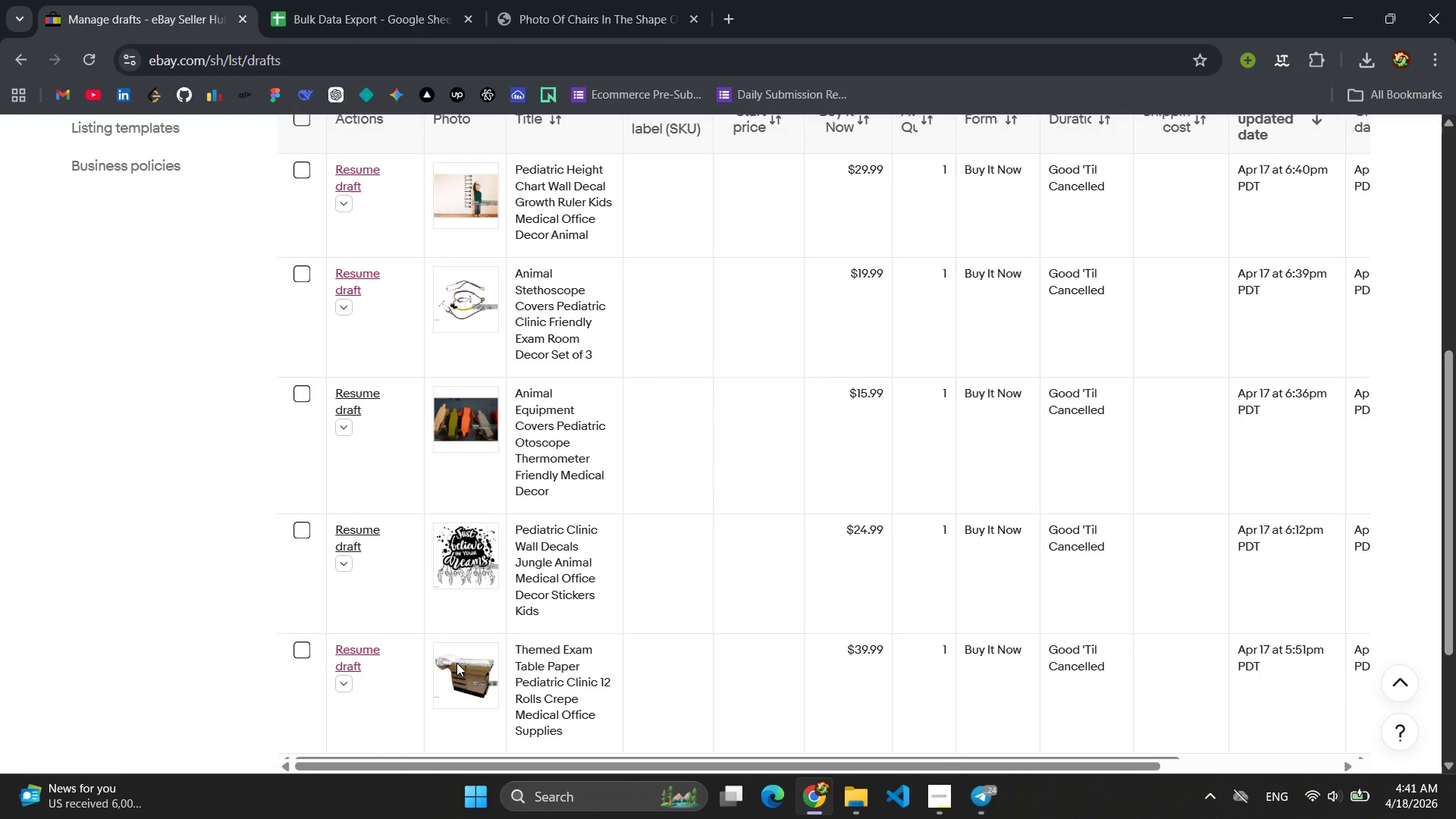 
left_click([340, 652])
 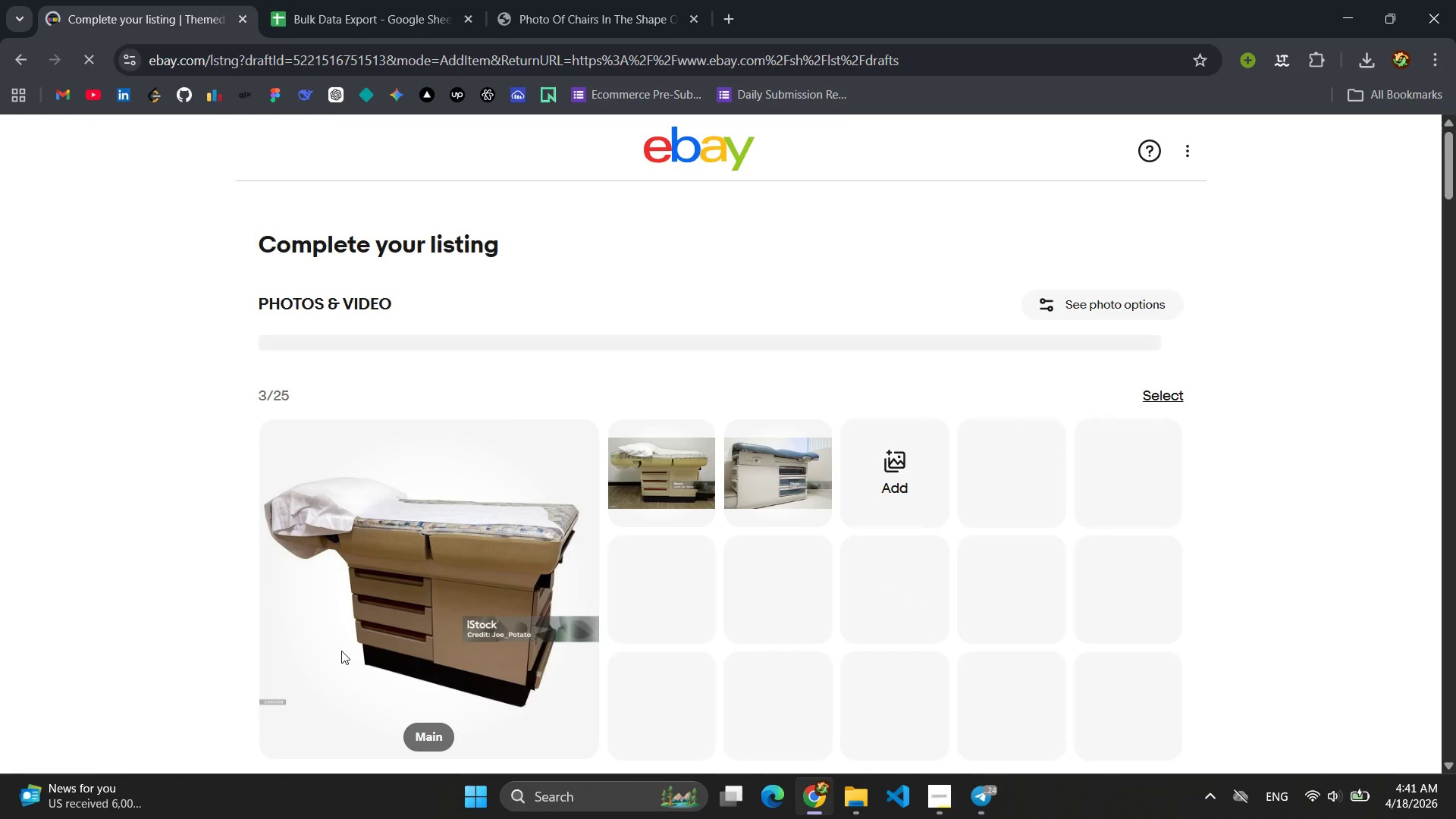 
scroll: coordinate [691, 462], scroll_direction: down, amount: 58.0
 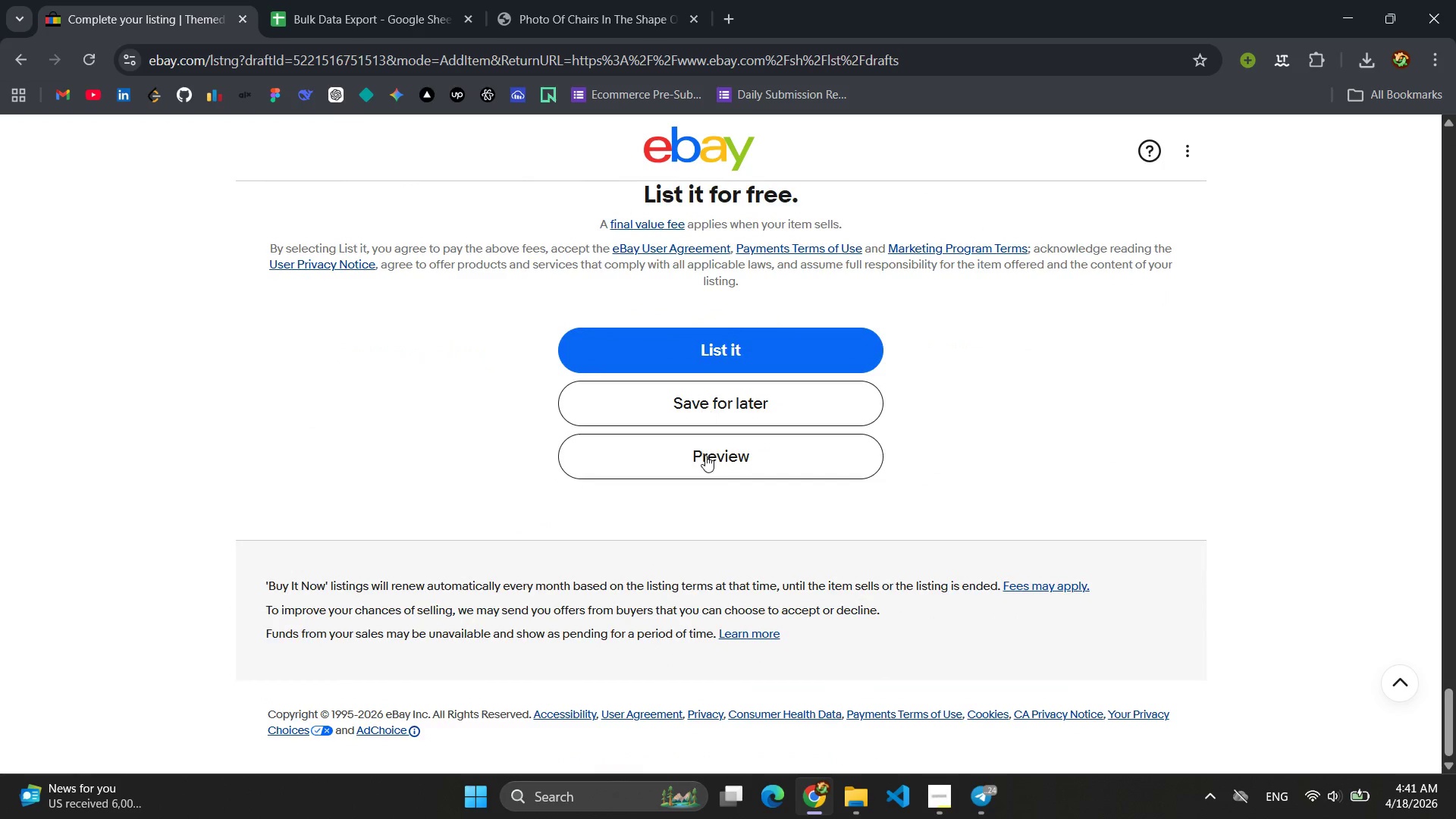 
left_click([705, 457])
 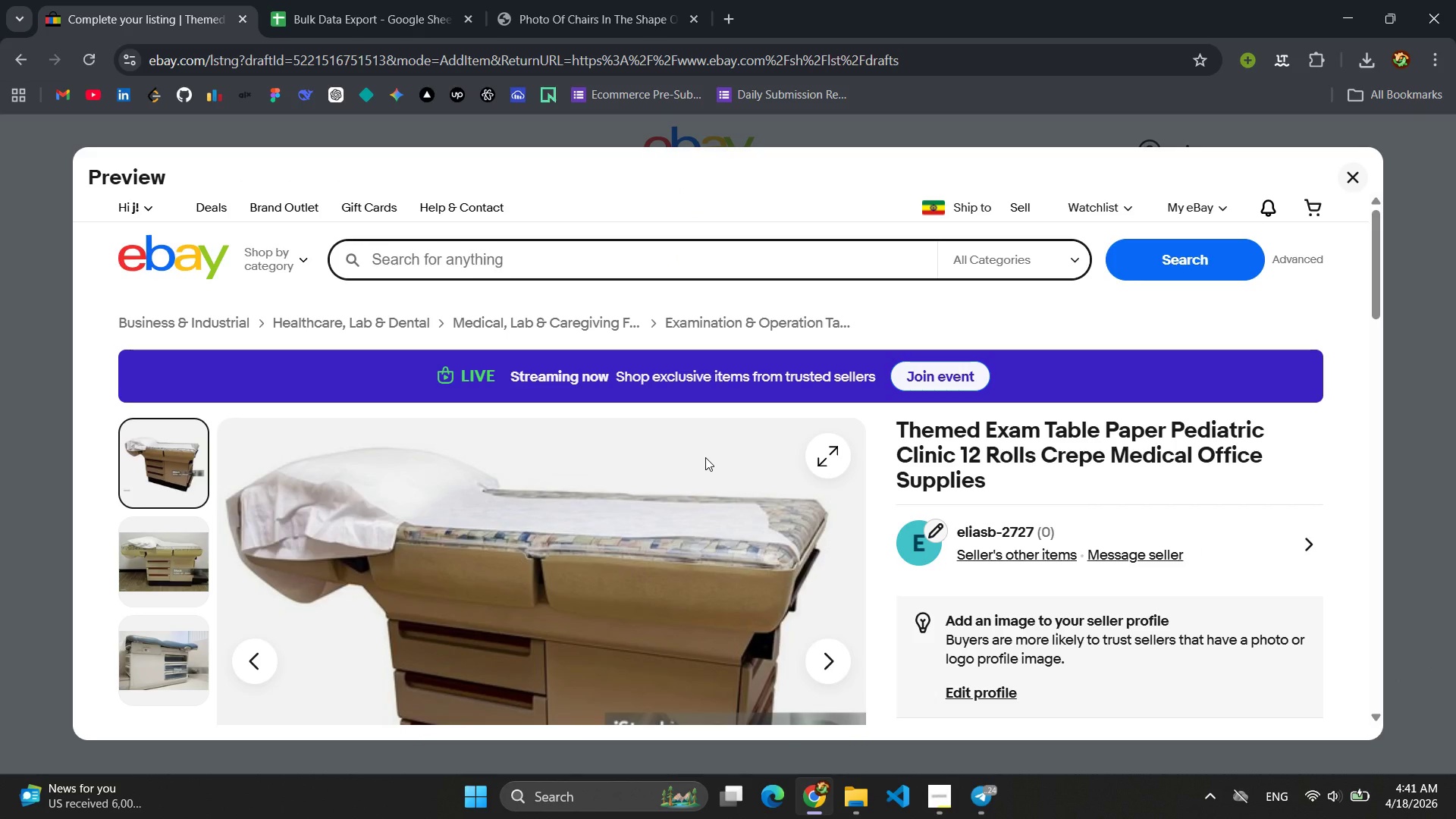 
scroll: coordinate [705, 457], scroll_direction: down, amount: 12.0
 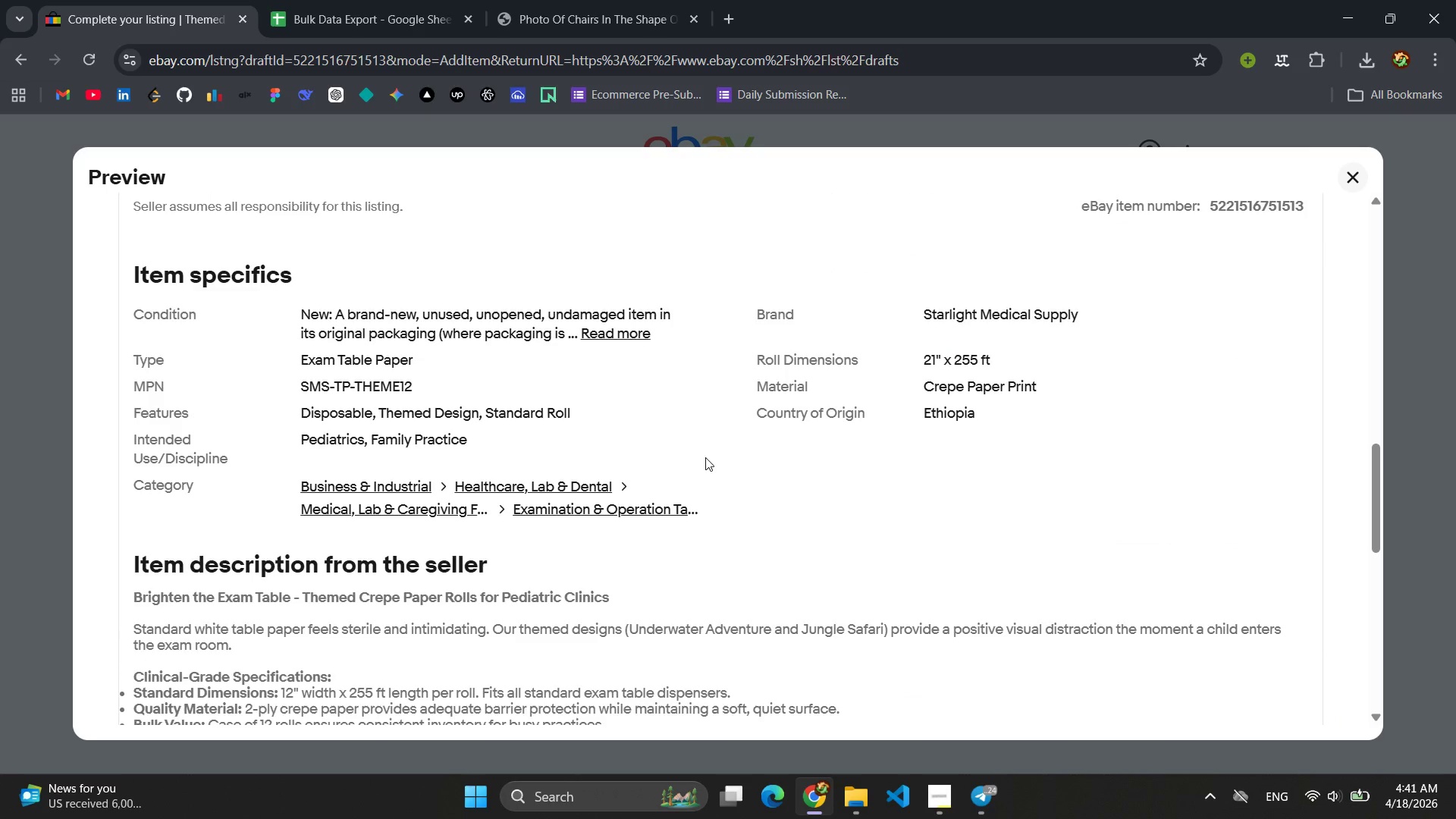 
scroll: coordinate [705, 457], scroll_direction: none, amount: 0.0
 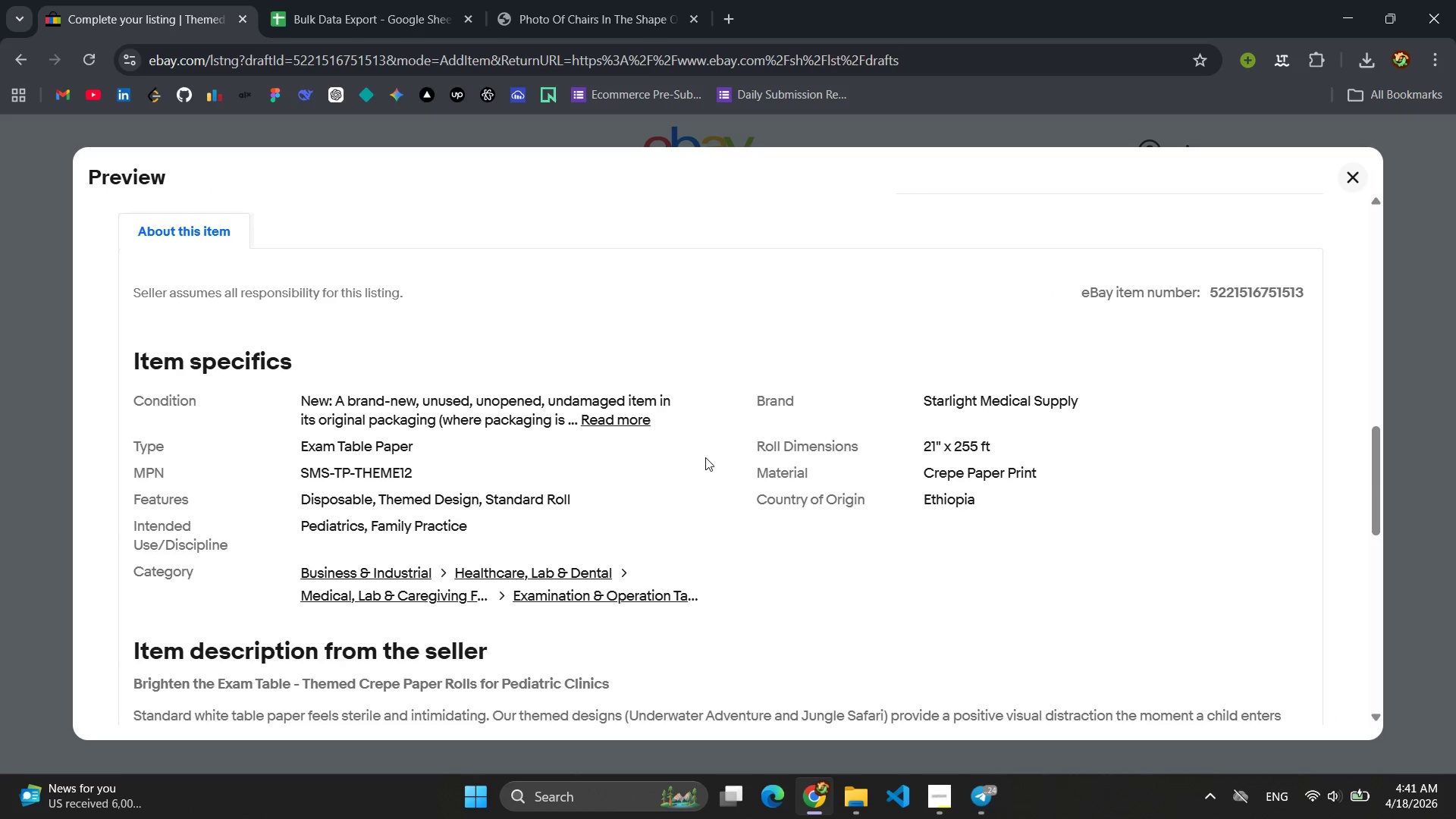 
key(Meta+MetaLeft)
 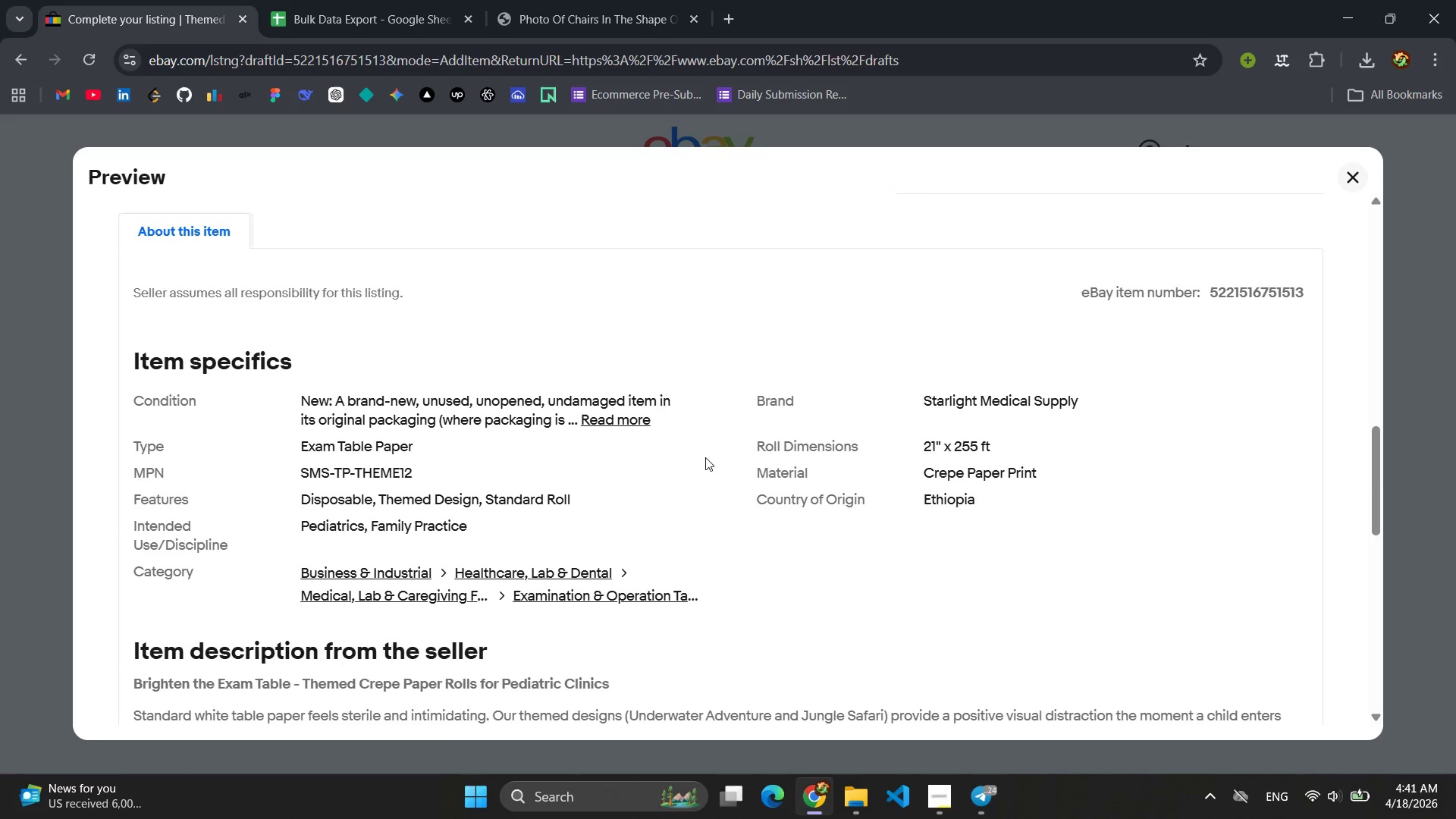 
hold_key(key=S, duration=13.62)
 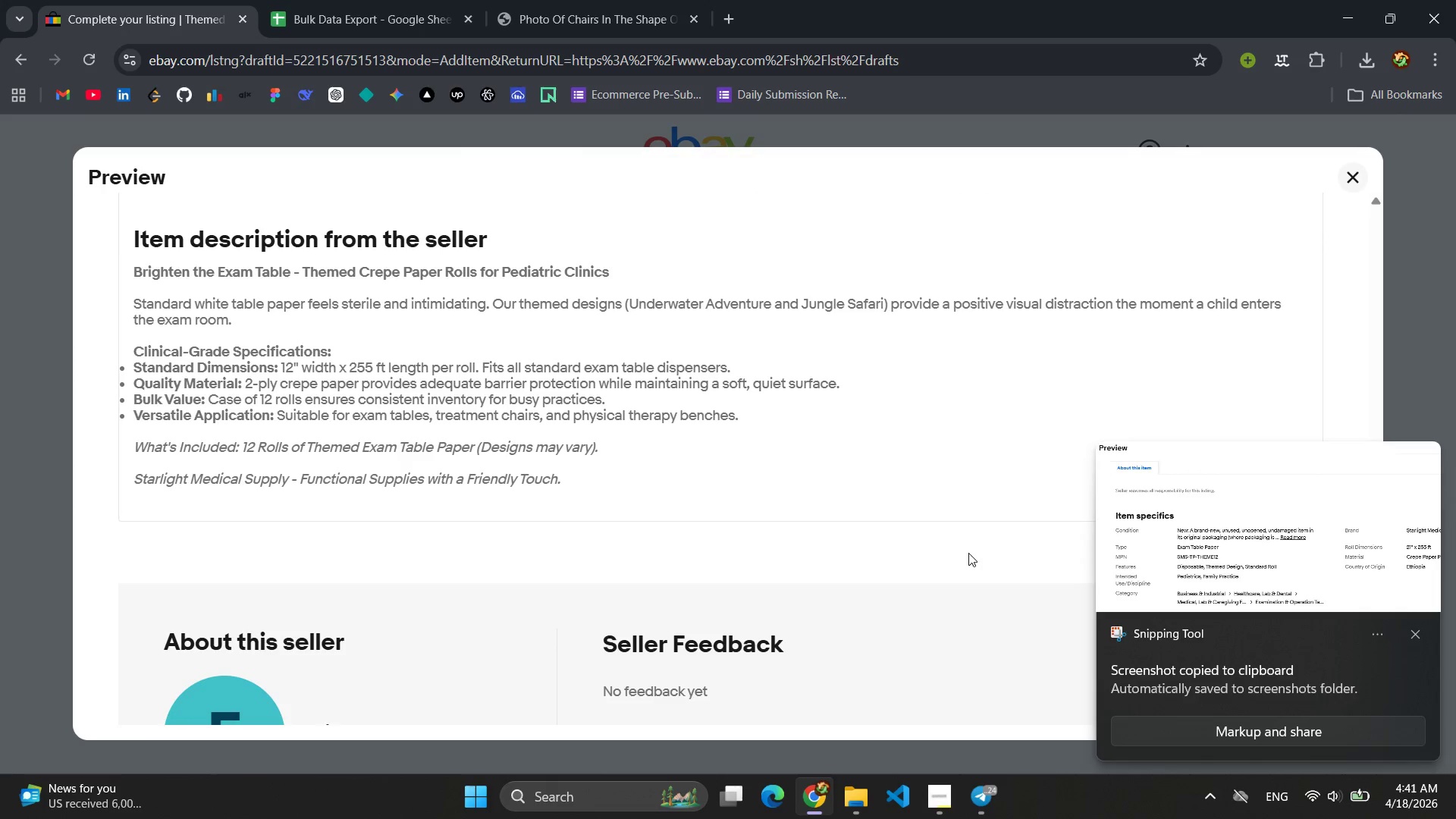 
key(Meta+Shift+ShiftLeft)
 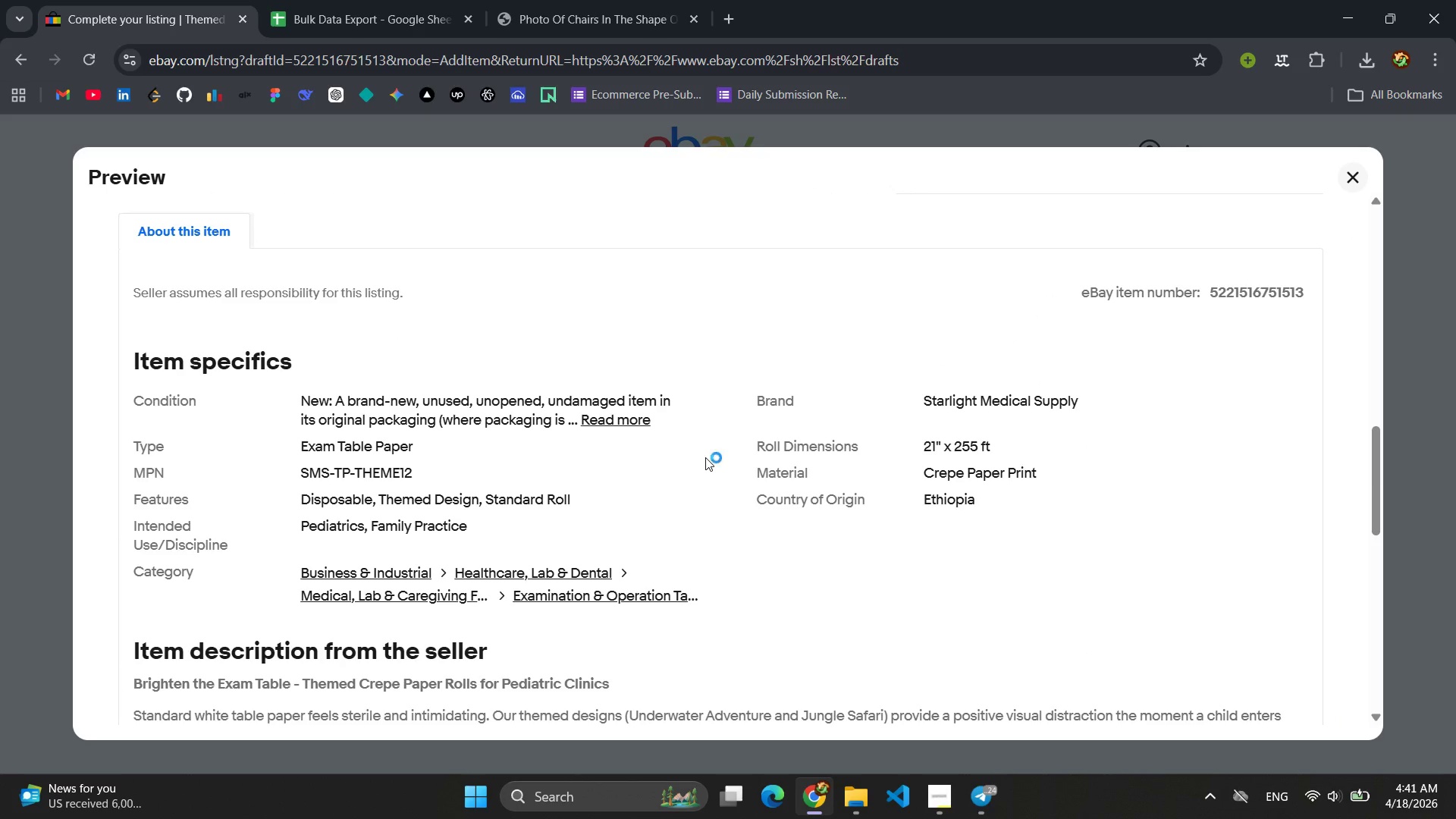 
left_click_drag(start_coordinate=[80, 159], to_coordinate=[1371, 623])
 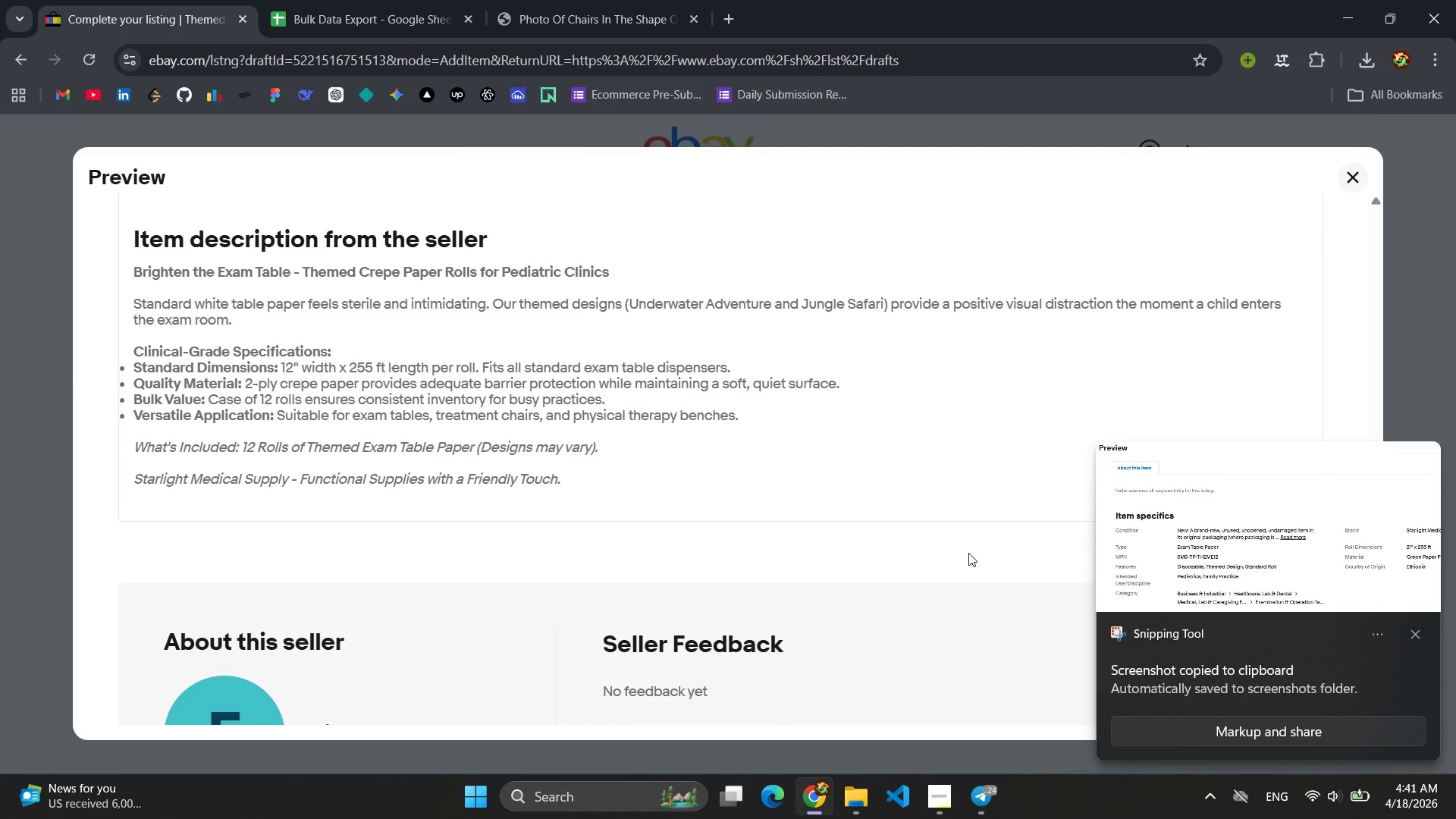 
hold_key(key=ShiftLeft, duration=8.47)
 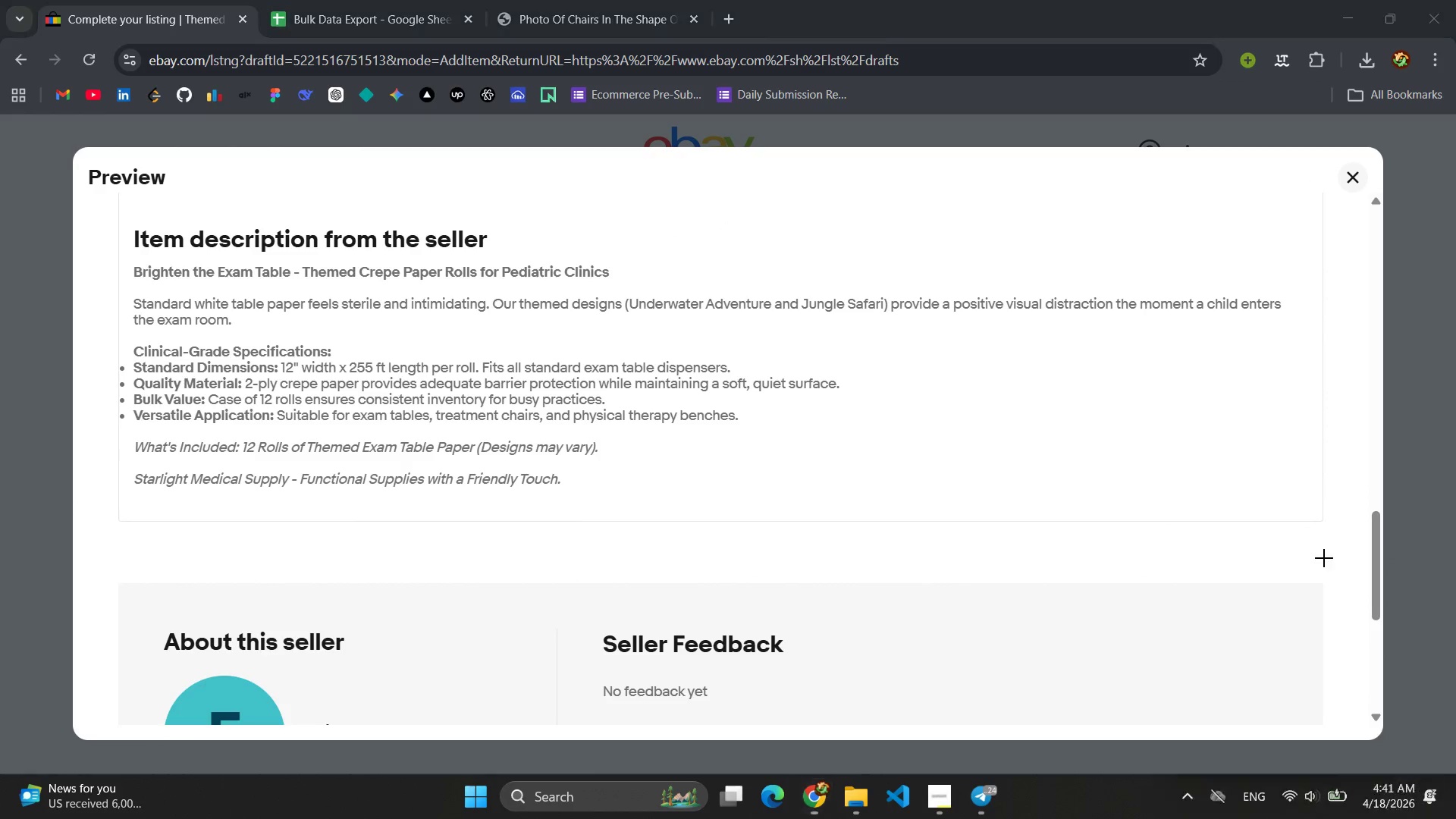 
key(Meta+MetaLeft)
 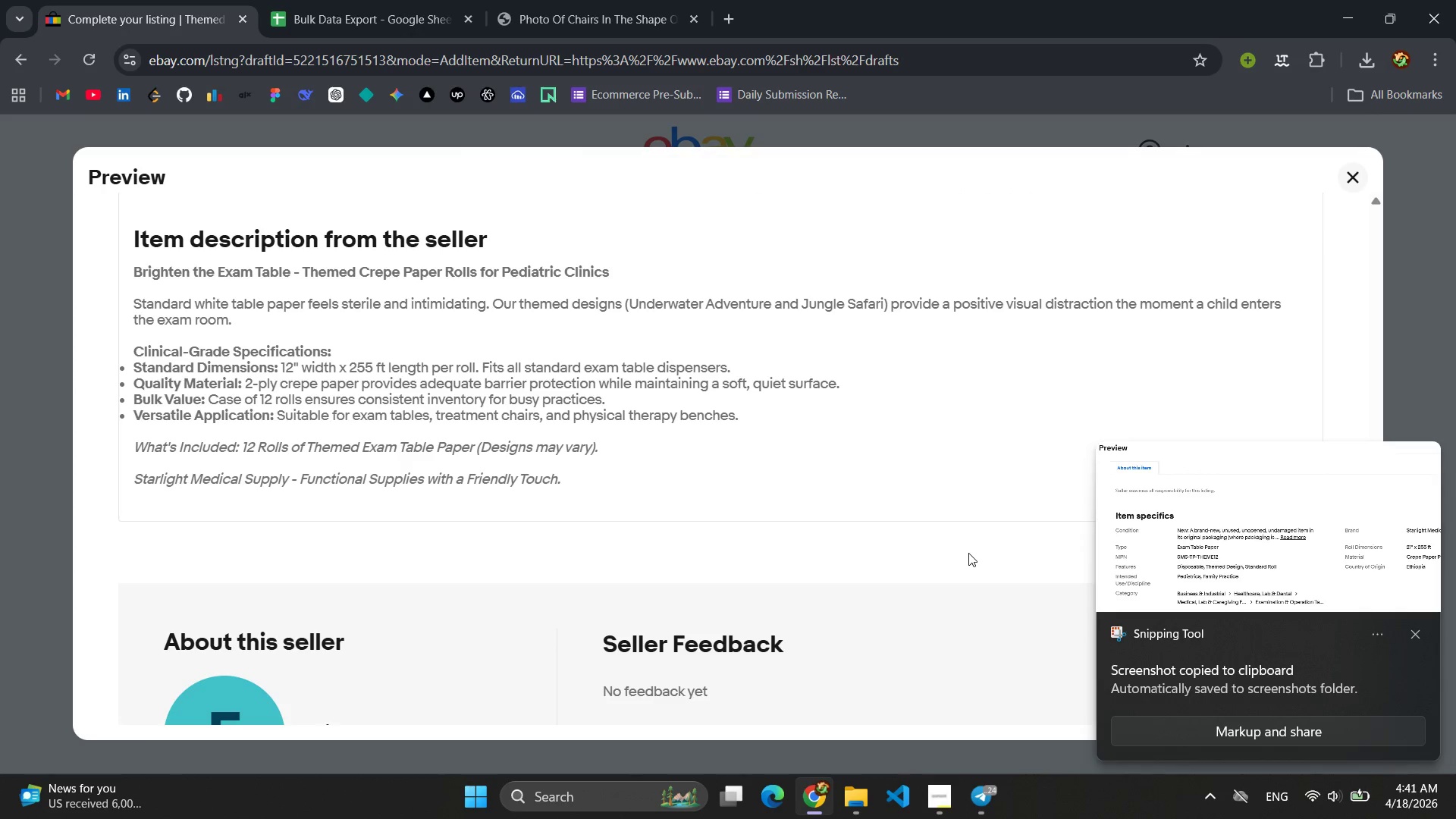 
hold_key(key=S, duration=8.47)
 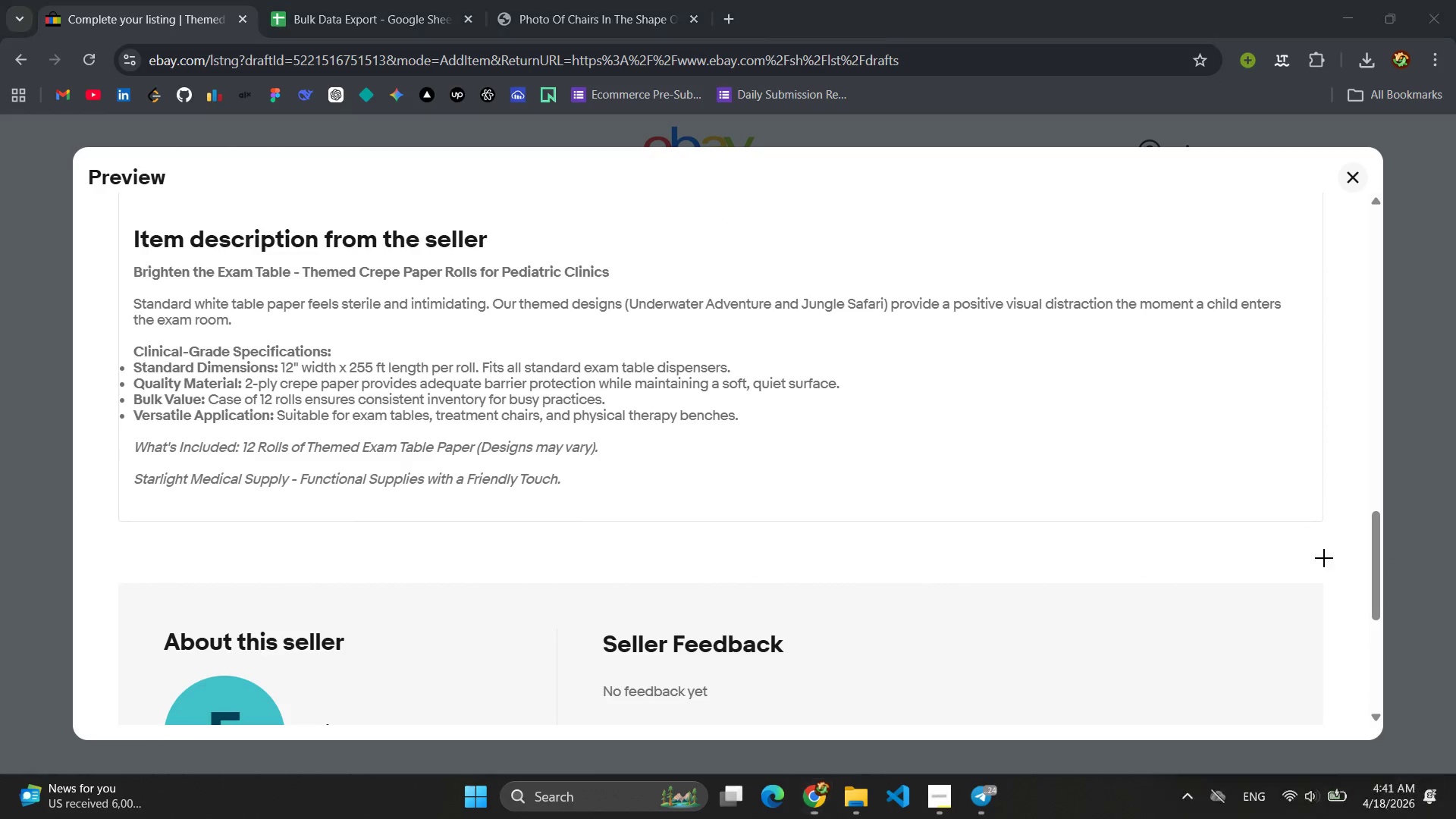 
left_click_drag(start_coordinate=[78, 155], to_coordinate=[1324, 558])
 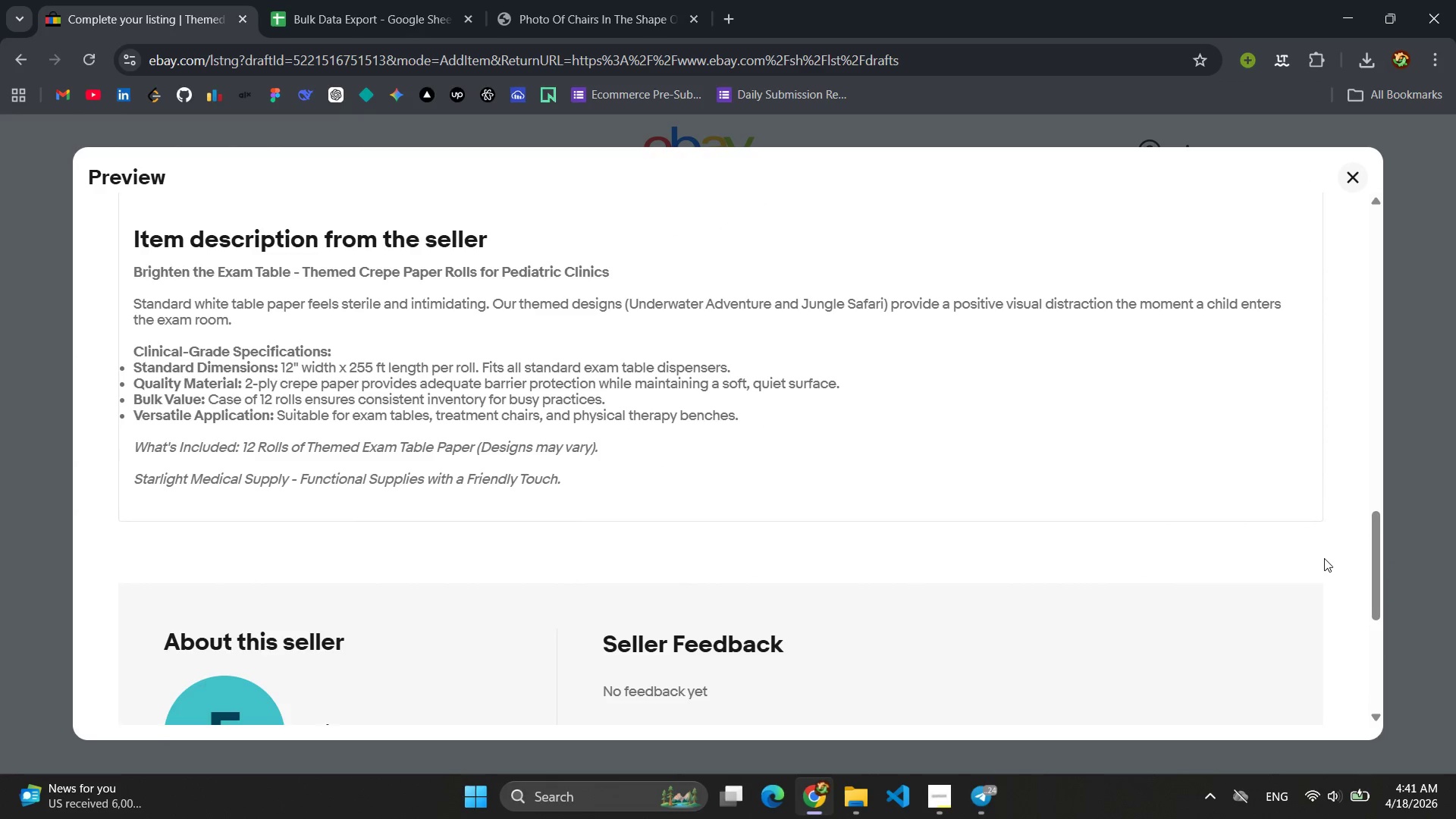 
key(Escape)
 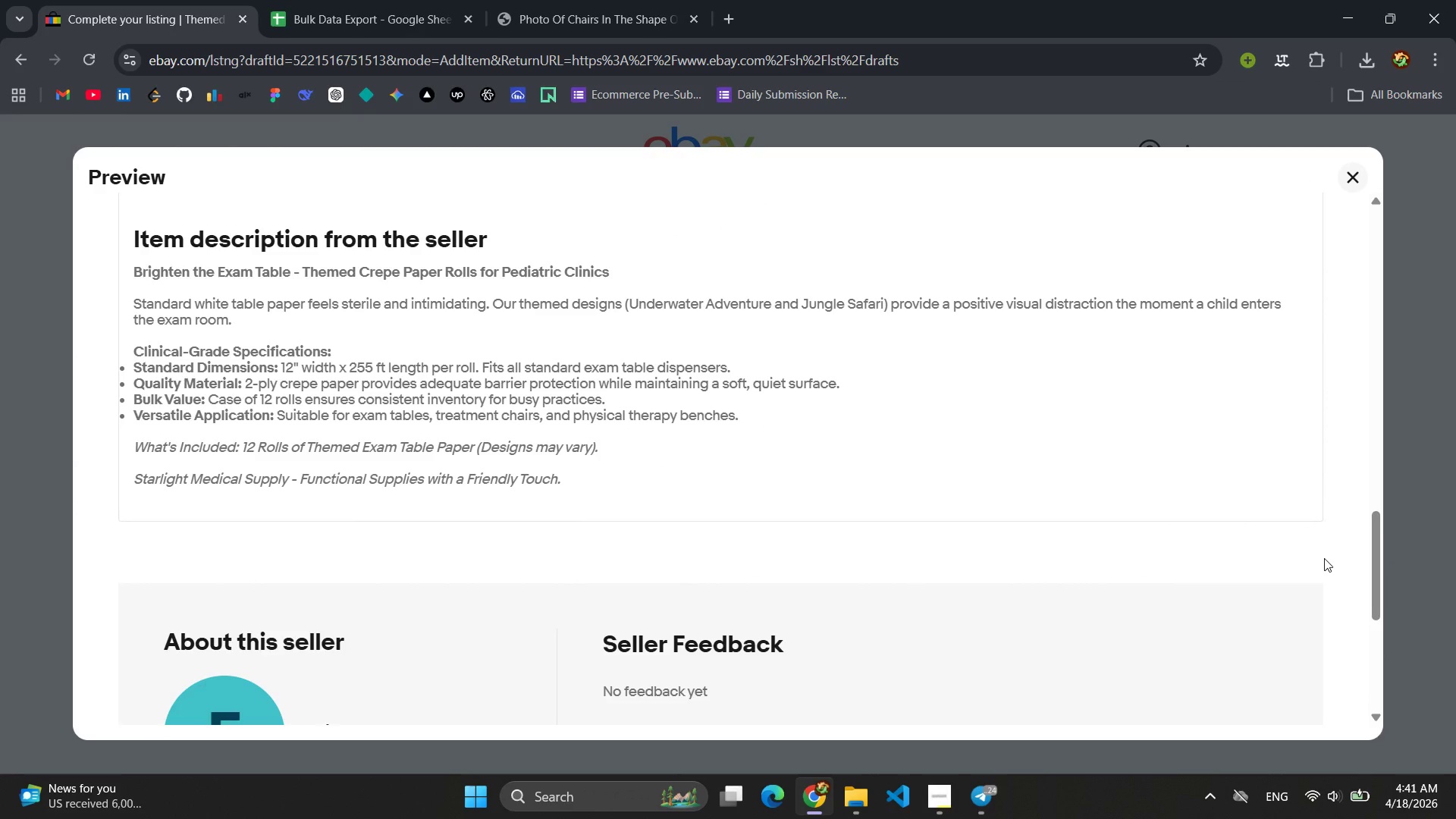 
key(Meta+MetaLeft)
 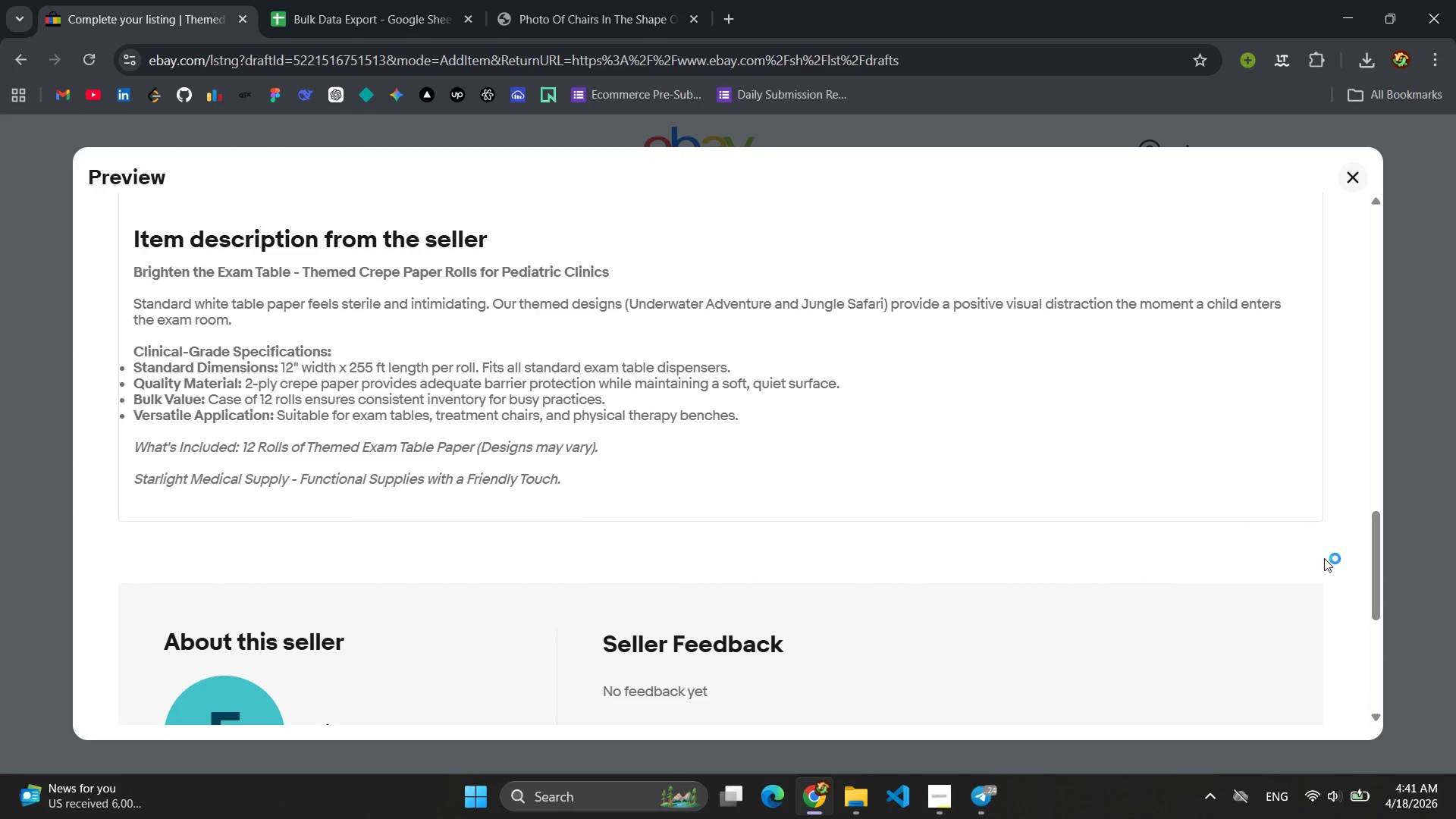 
left_click_drag(start_coordinate=[78, 158], to_coordinate=[1375, 541])
 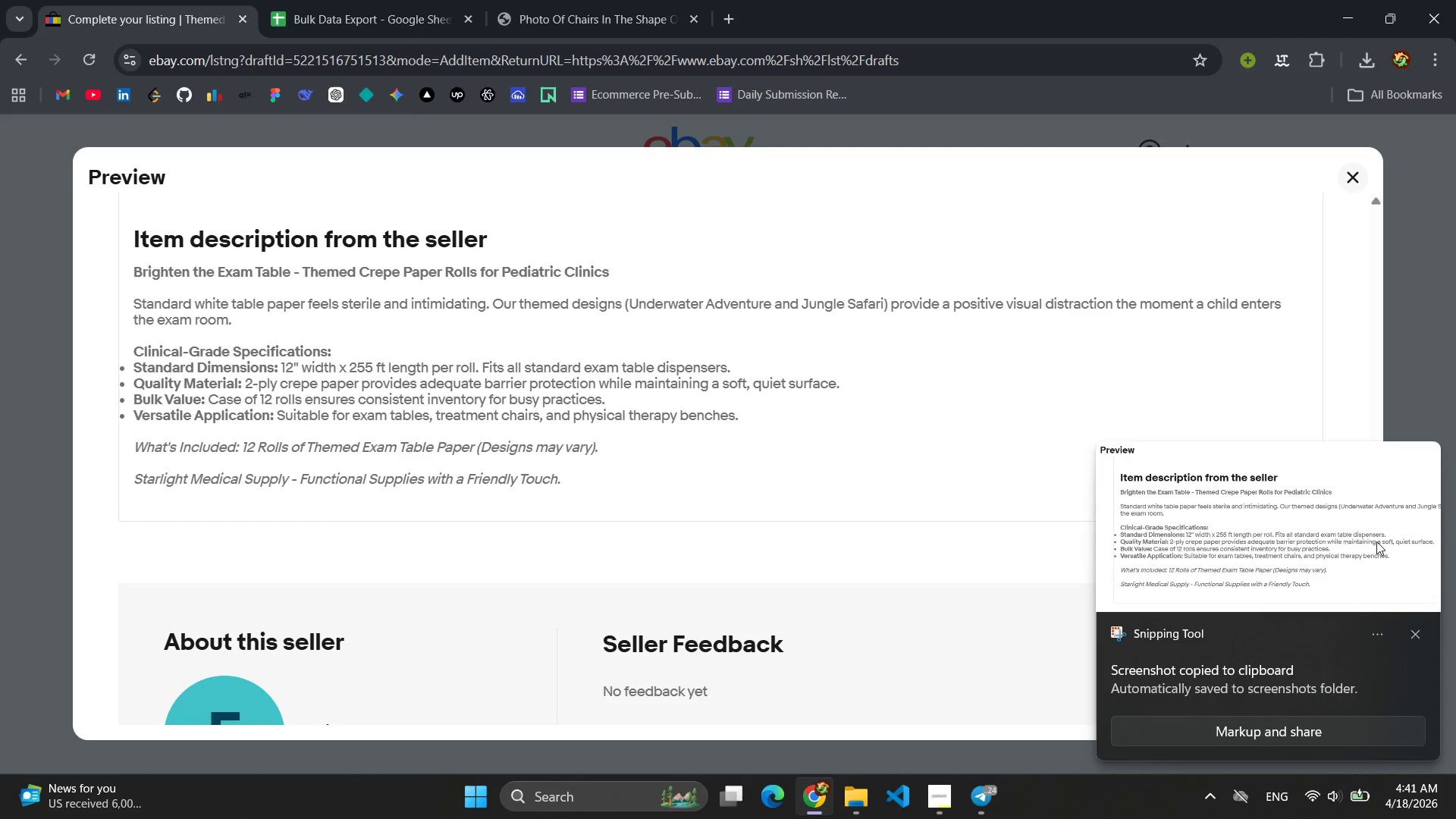 
left_click([1419, 636])
 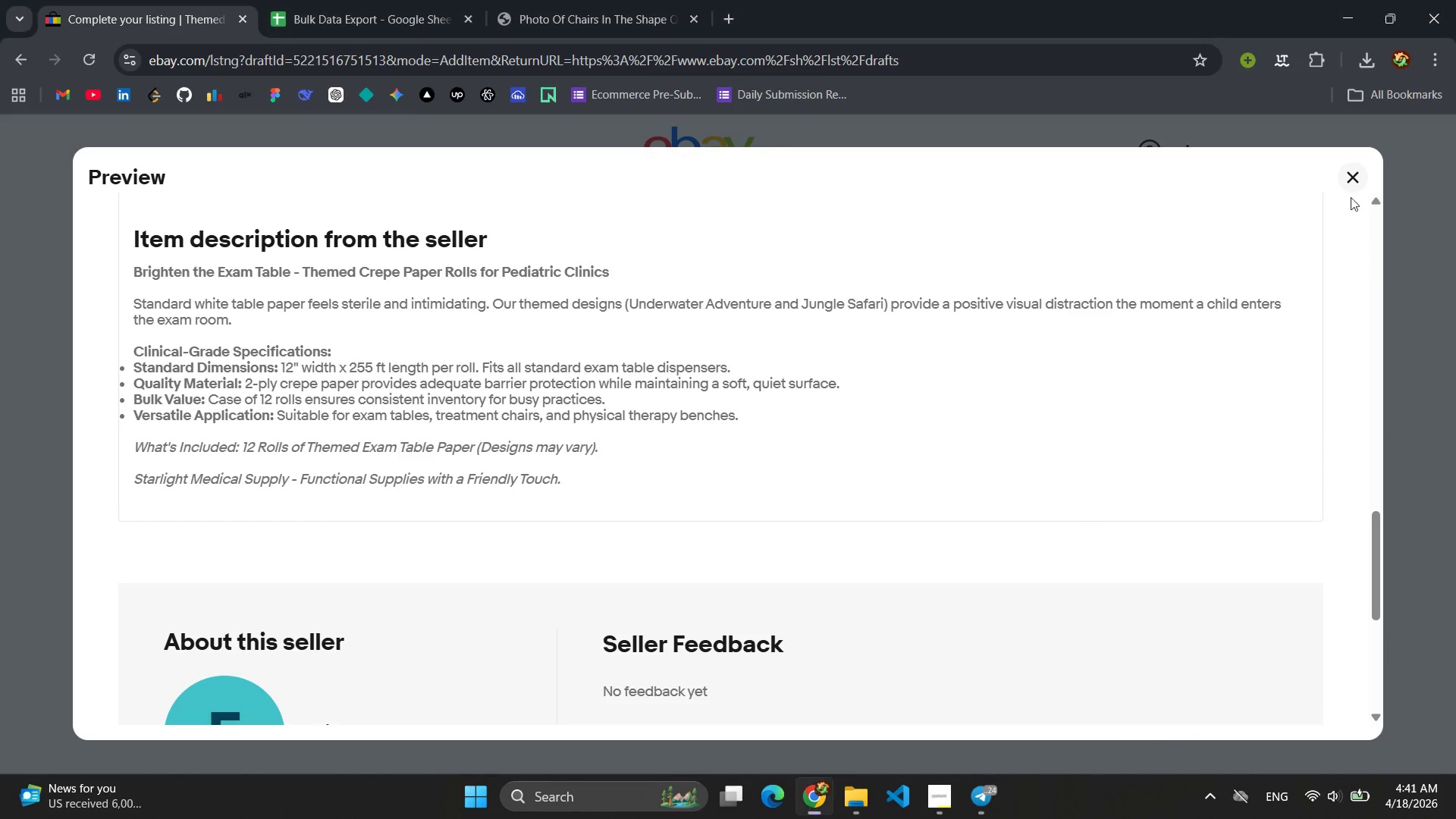 
left_click([1345, 184])
 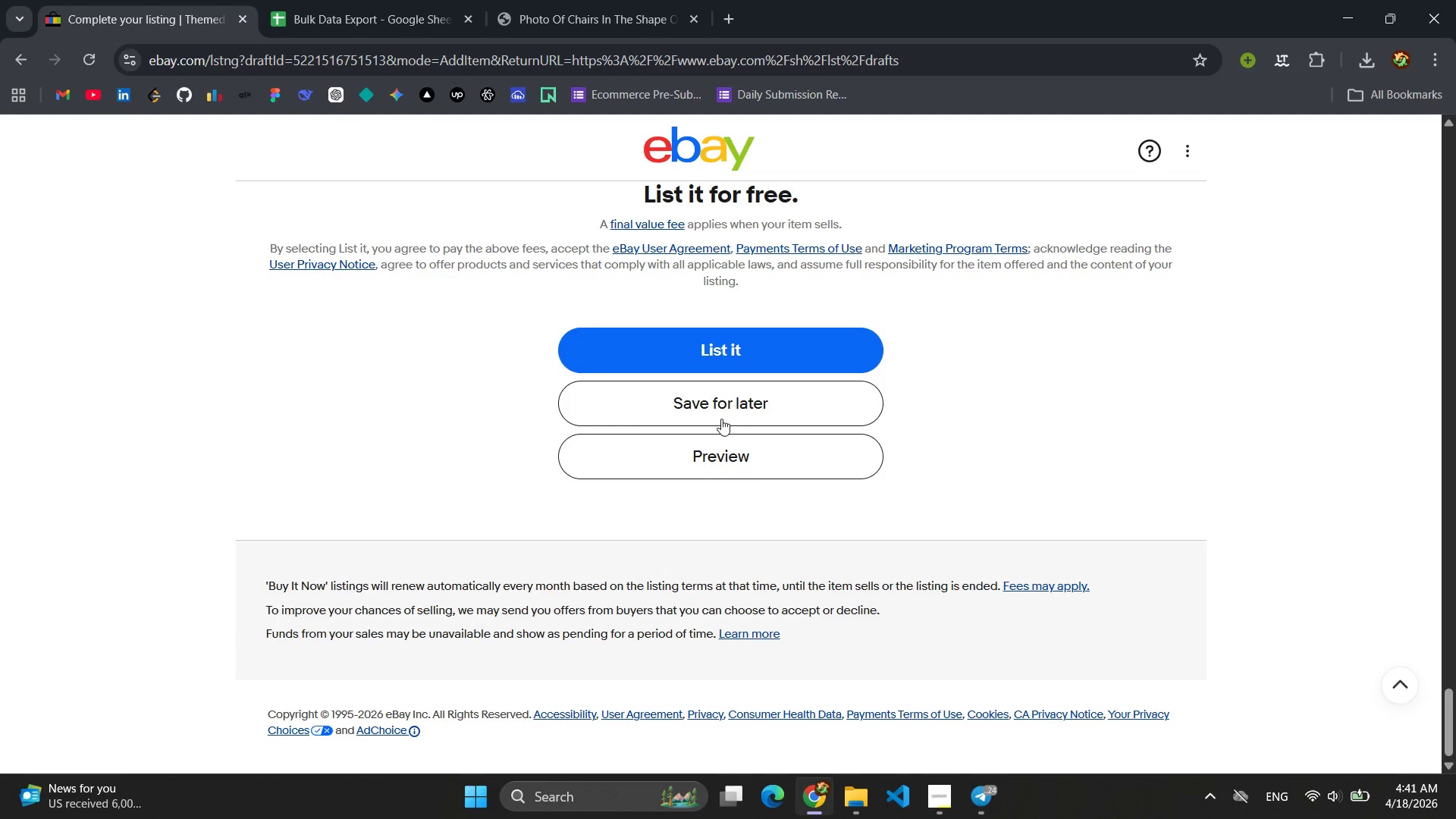 
left_click([711, 403])
 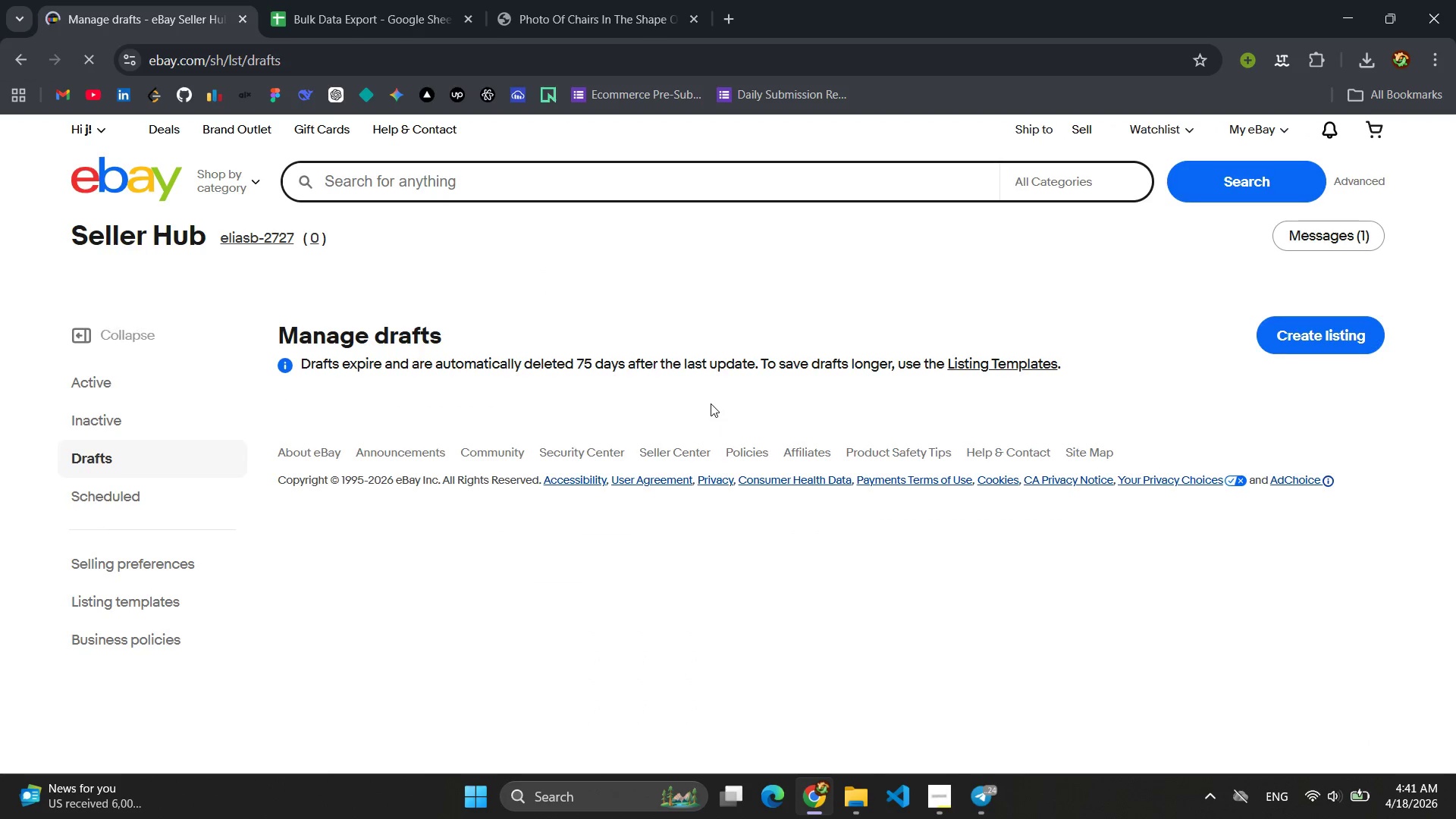 
scroll: coordinate [497, 449], scroll_direction: down, amount: 5.0
 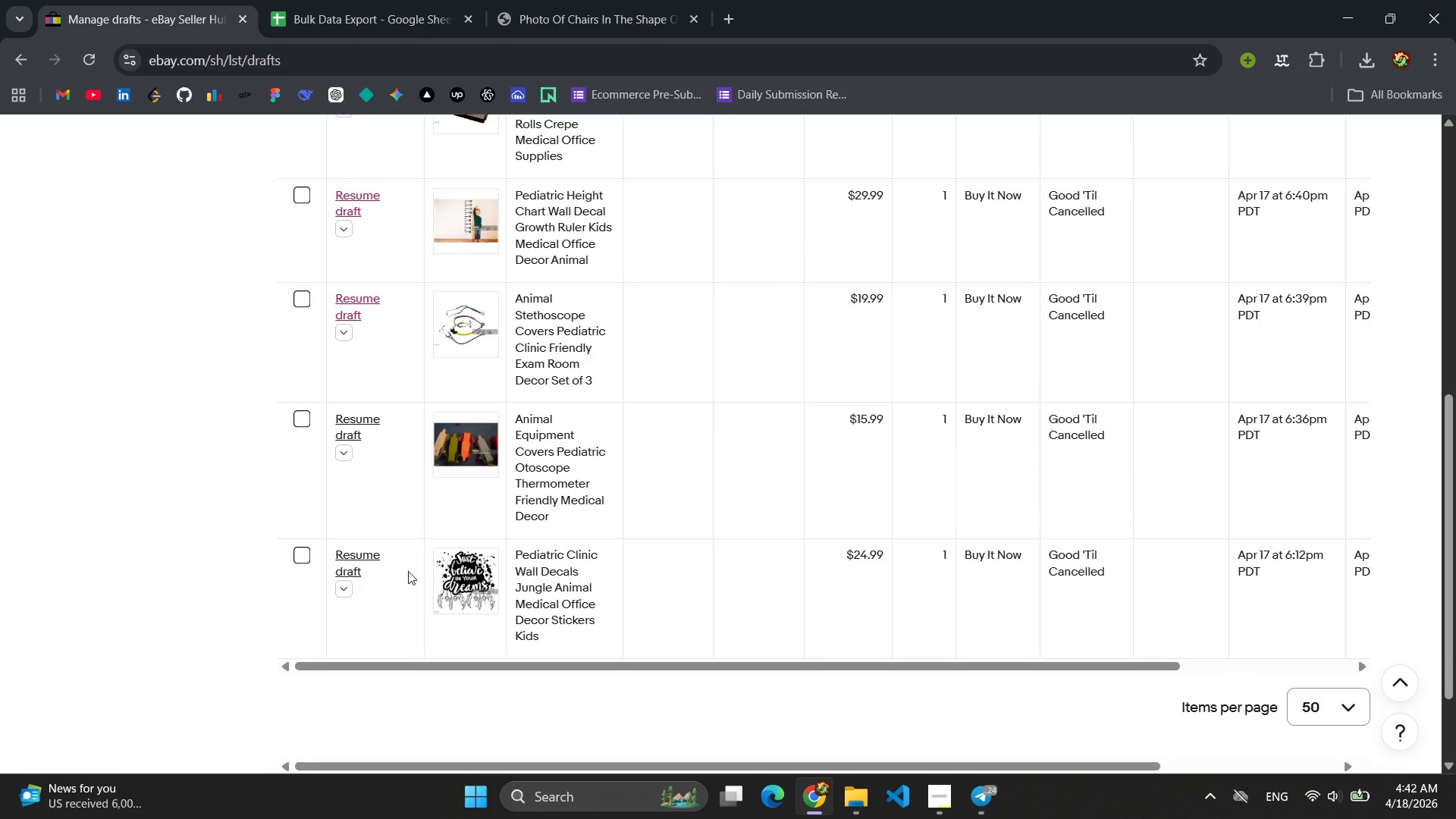 
left_click([340, 560])
 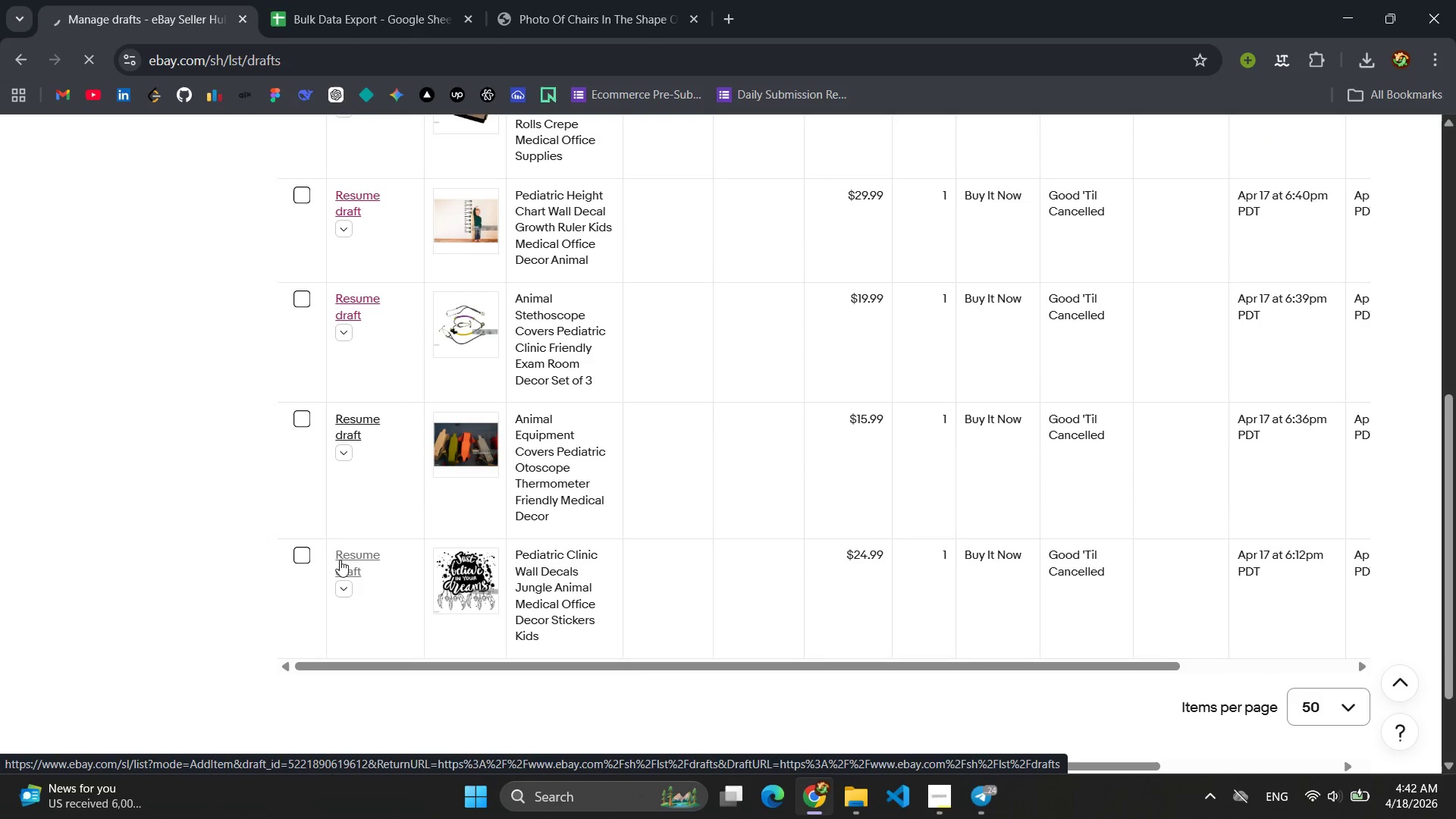 
left_click([956, 801])